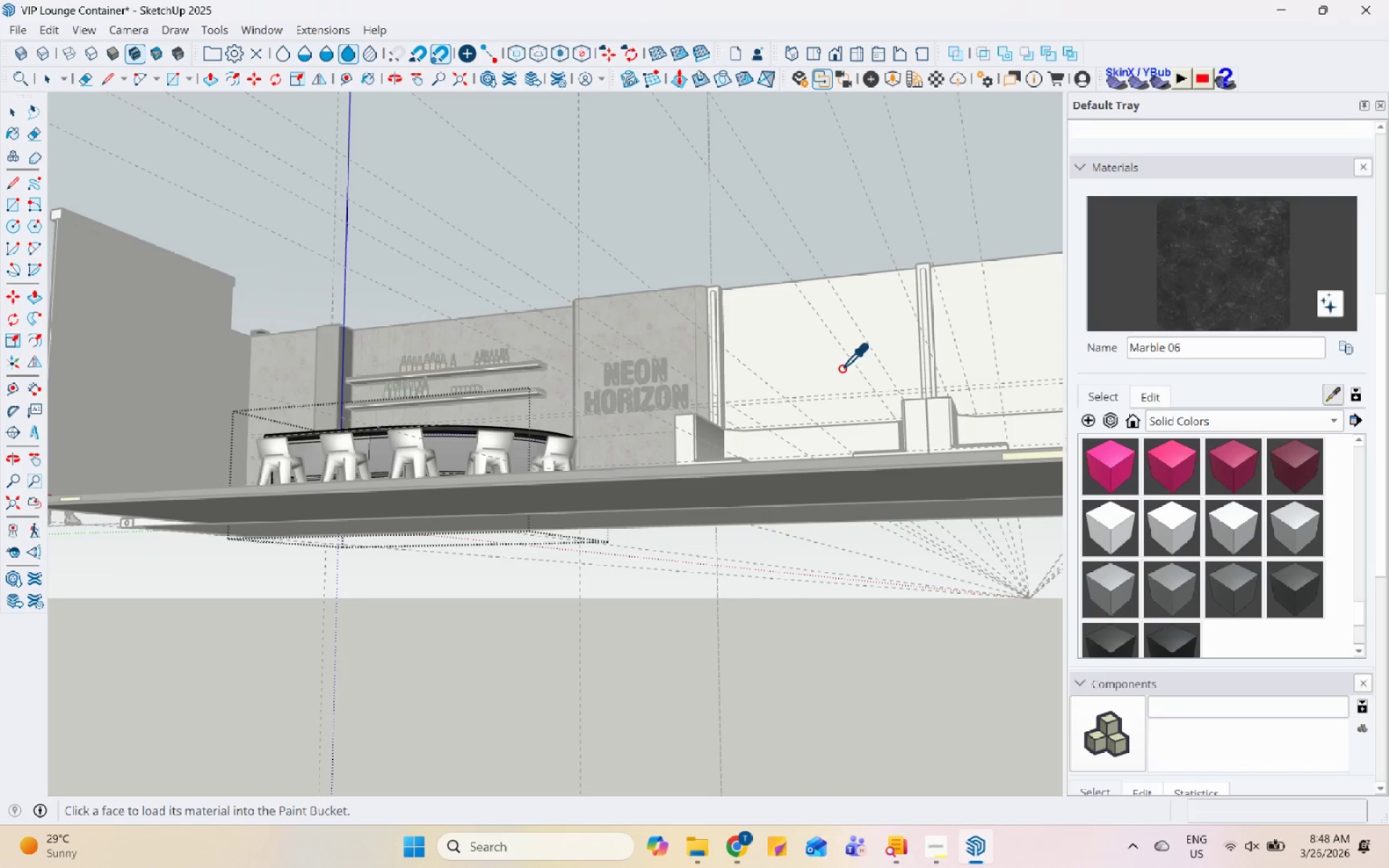 
left_click([569, 395])
 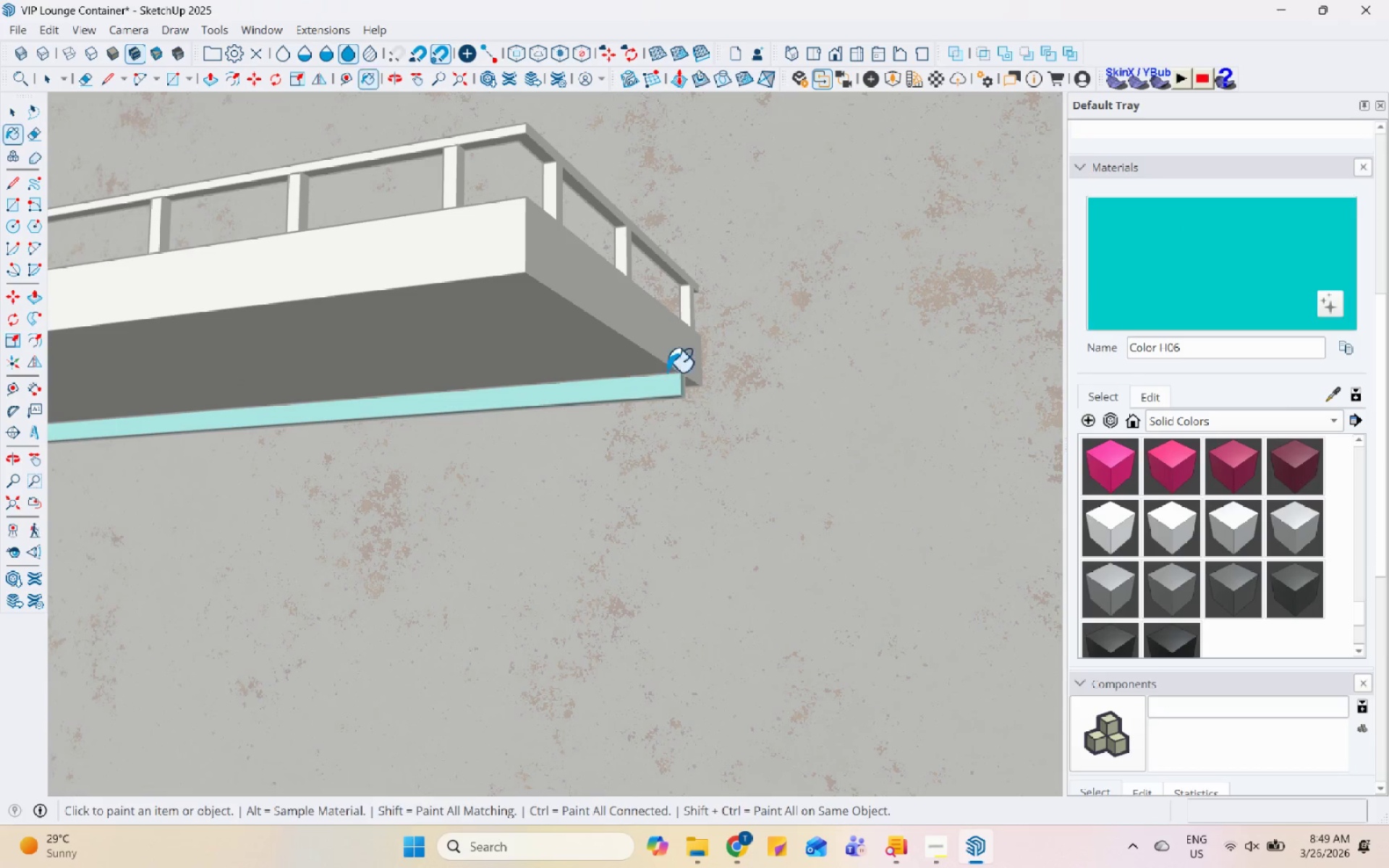 
scroll: coordinate [509, 406], scroll_direction: up, amount: 30.0
 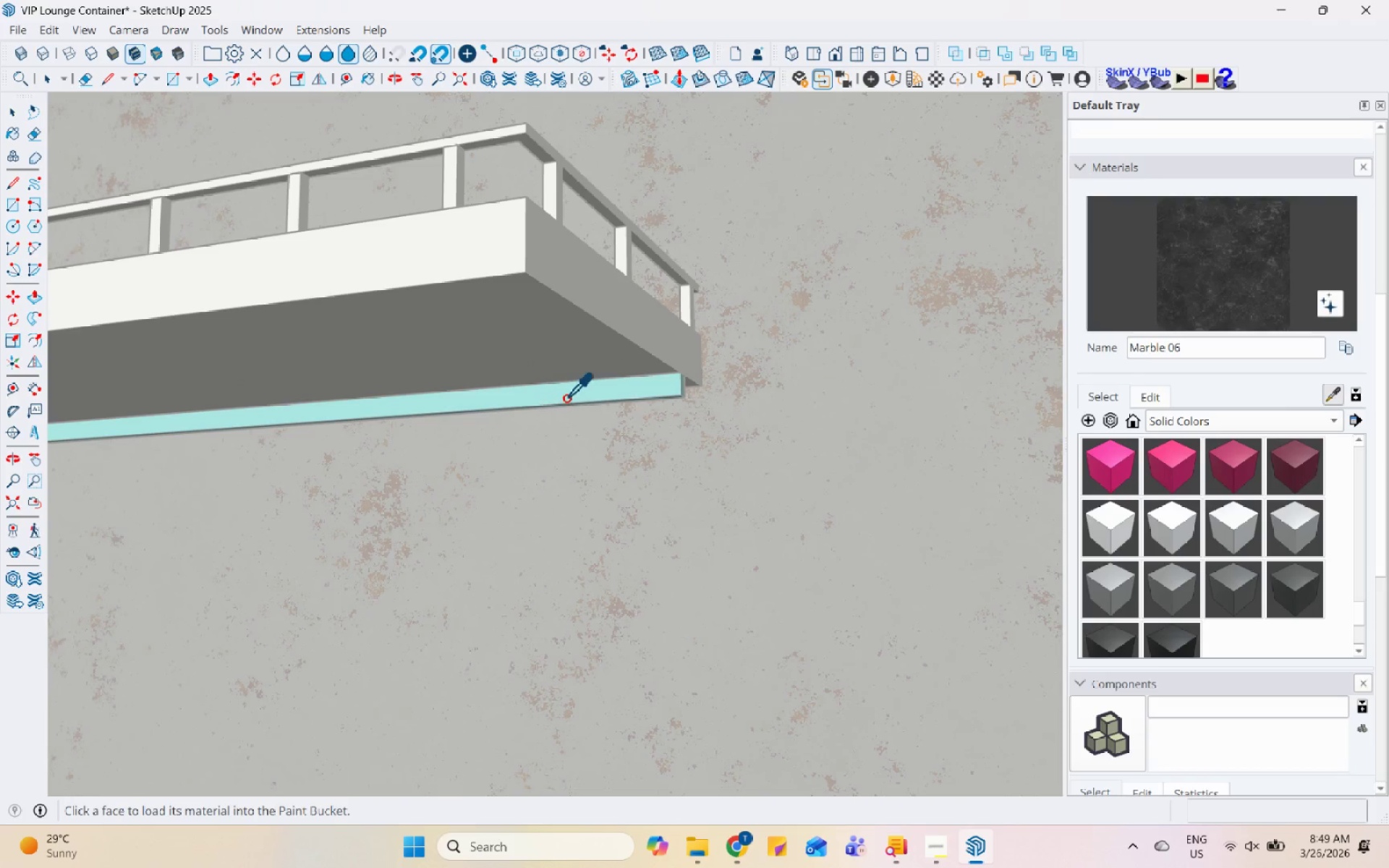 
scroll: coordinate [702, 556], scroll_direction: down, amount: 16.0
 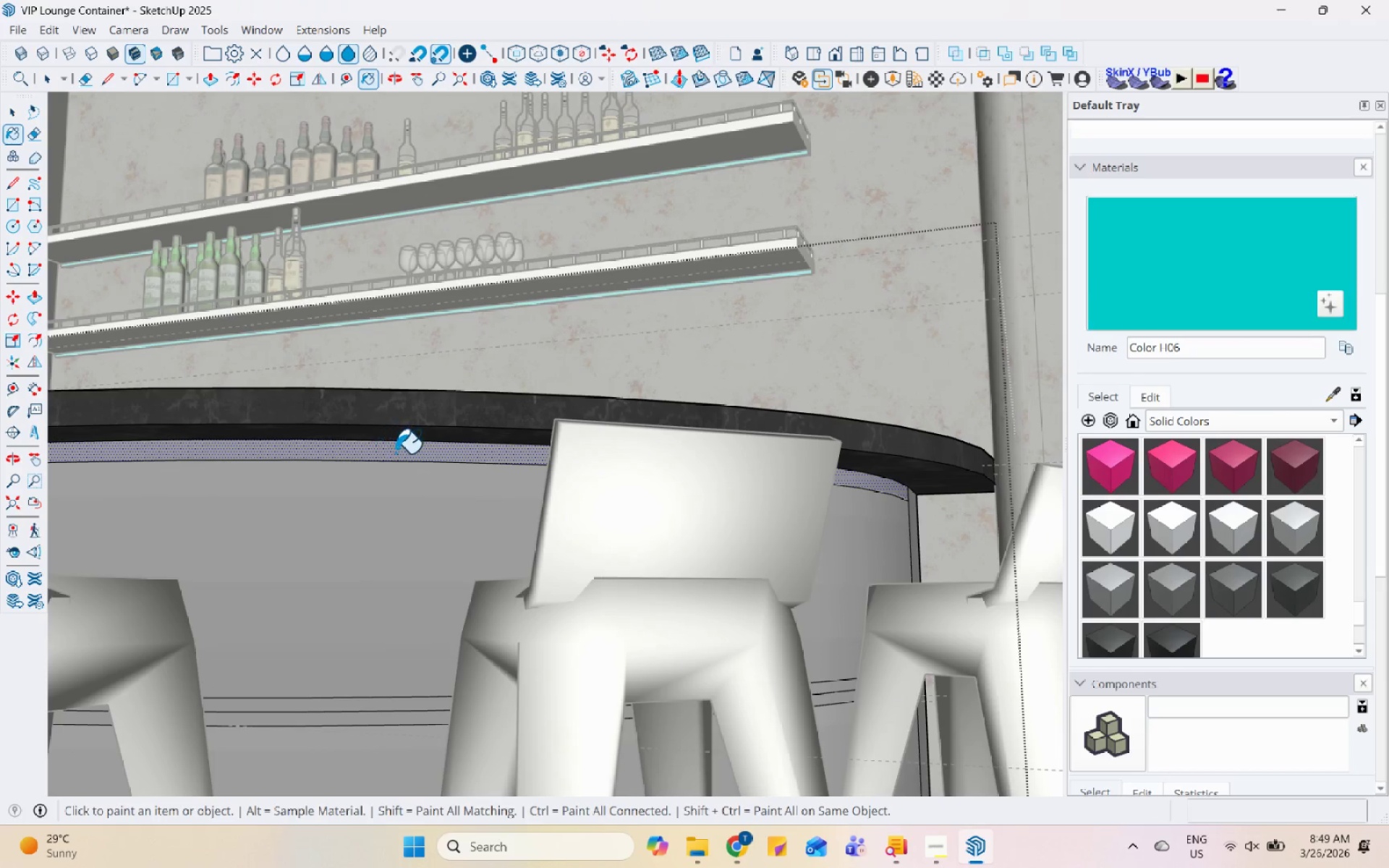 
left_click([396, 453])
 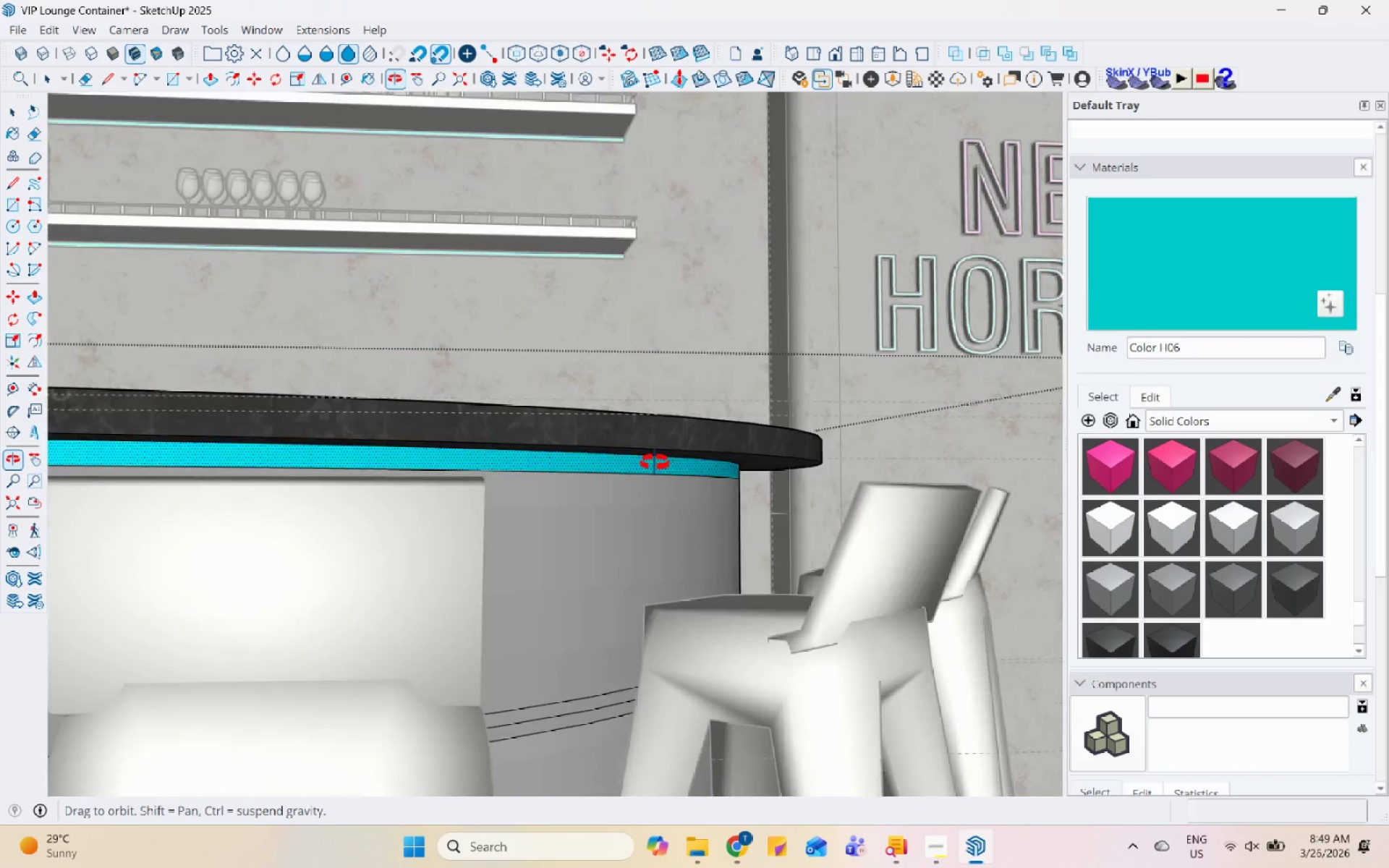 
scroll: coordinate [328, 567], scroll_direction: down, amount: 38.0
 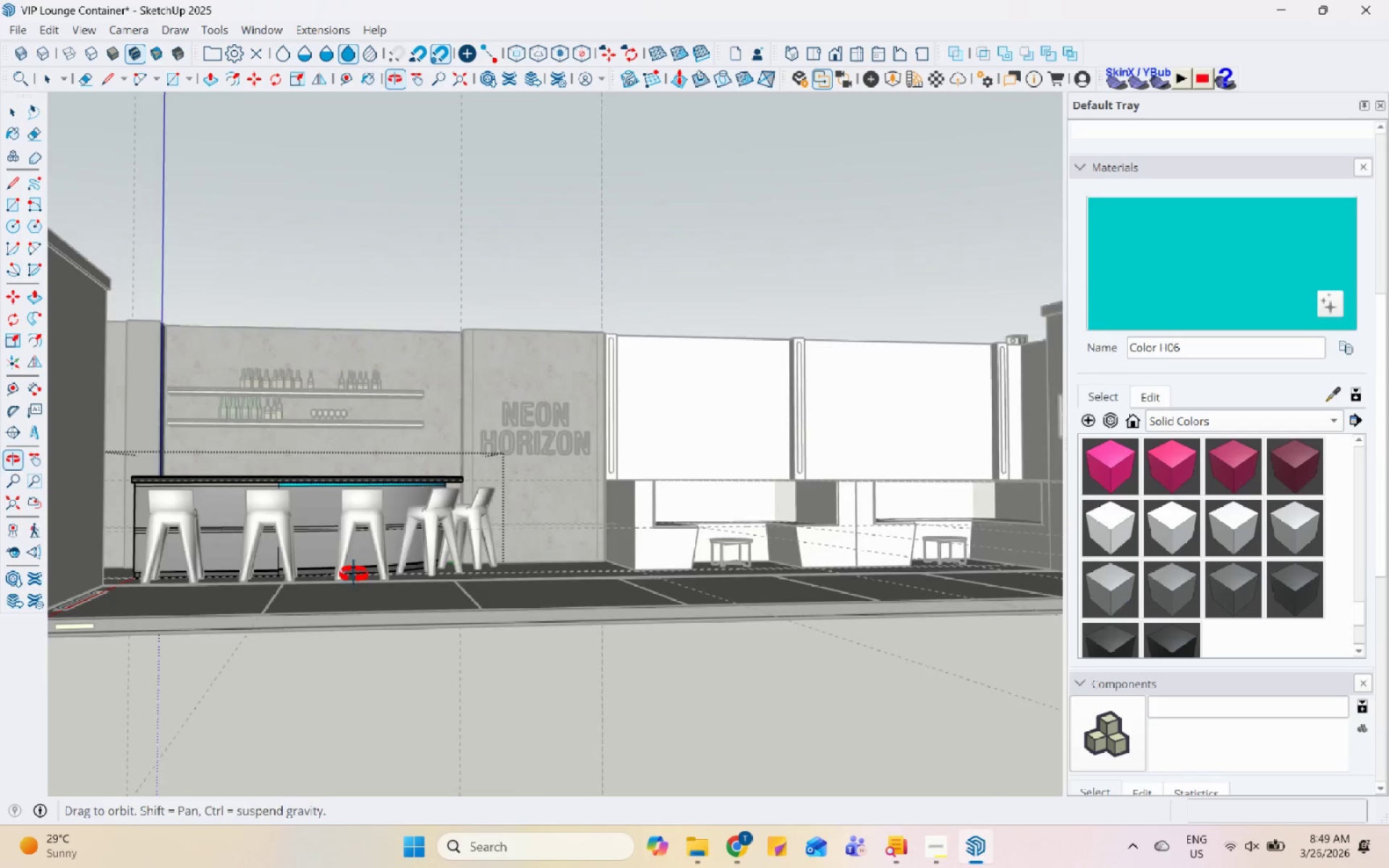 
left_click([242, 469])
 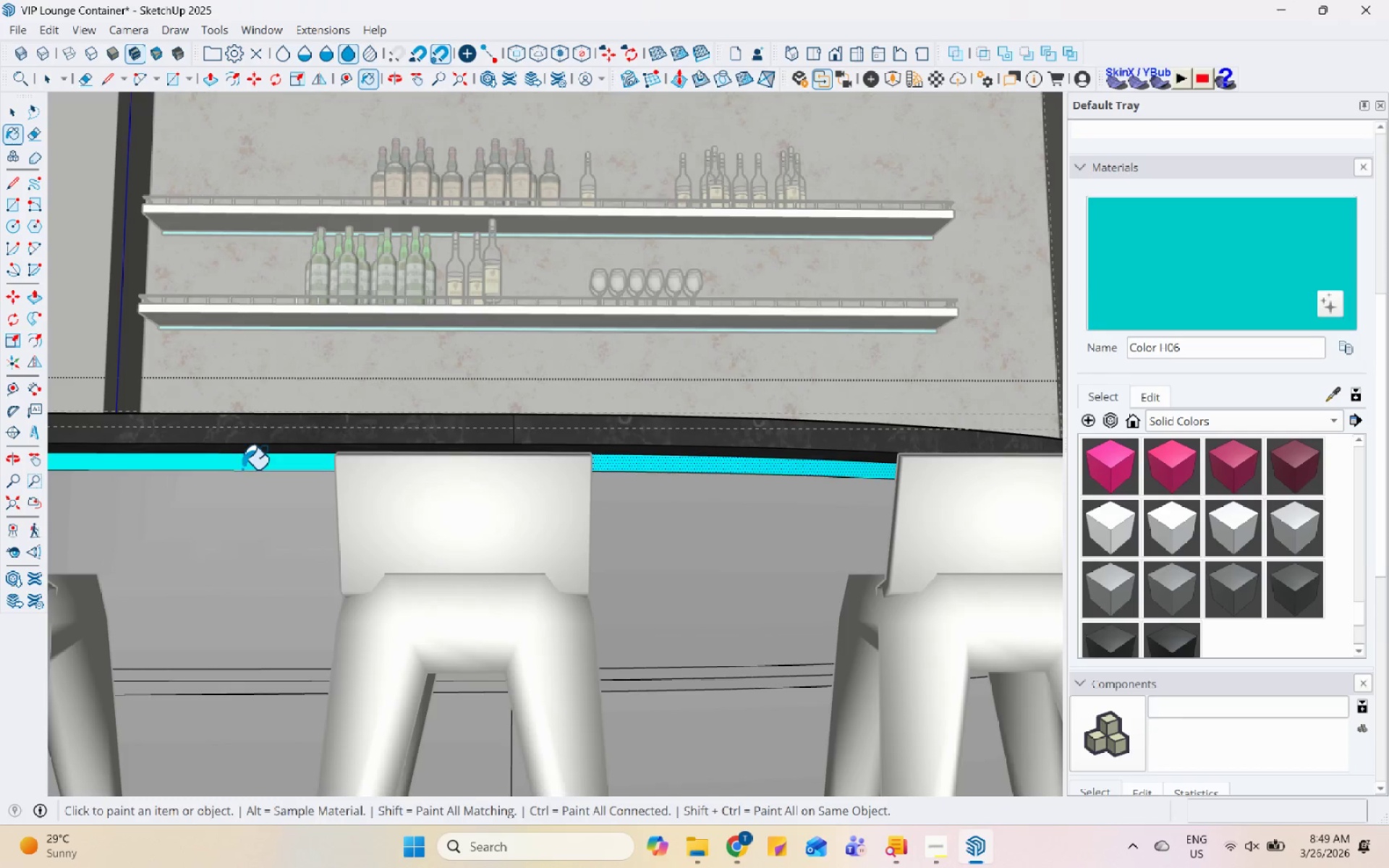 
scroll: coordinate [216, 496], scroll_direction: up, amount: 16.0
 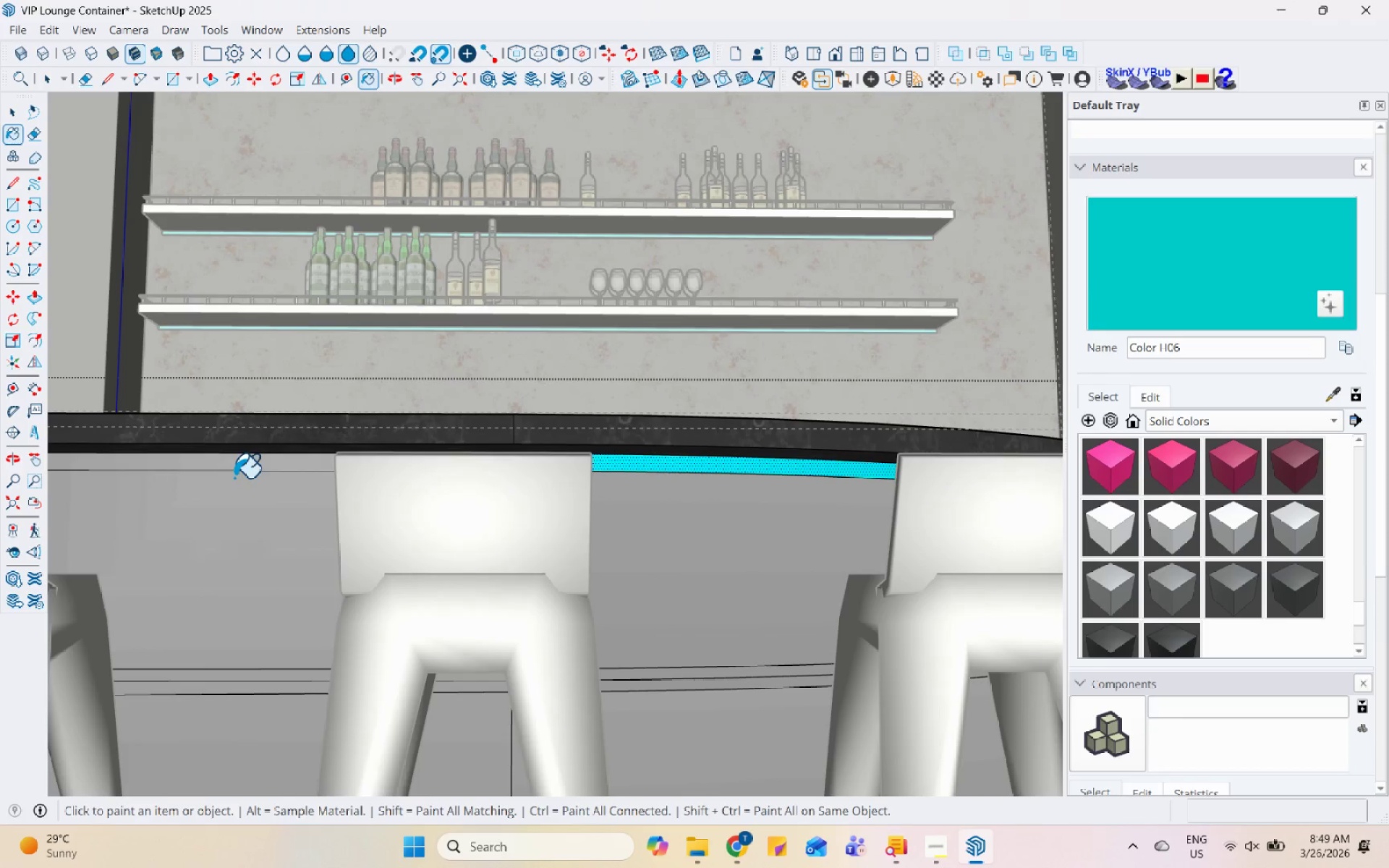 
scroll: coordinate [328, 318], scroll_direction: down, amount: 5.0
 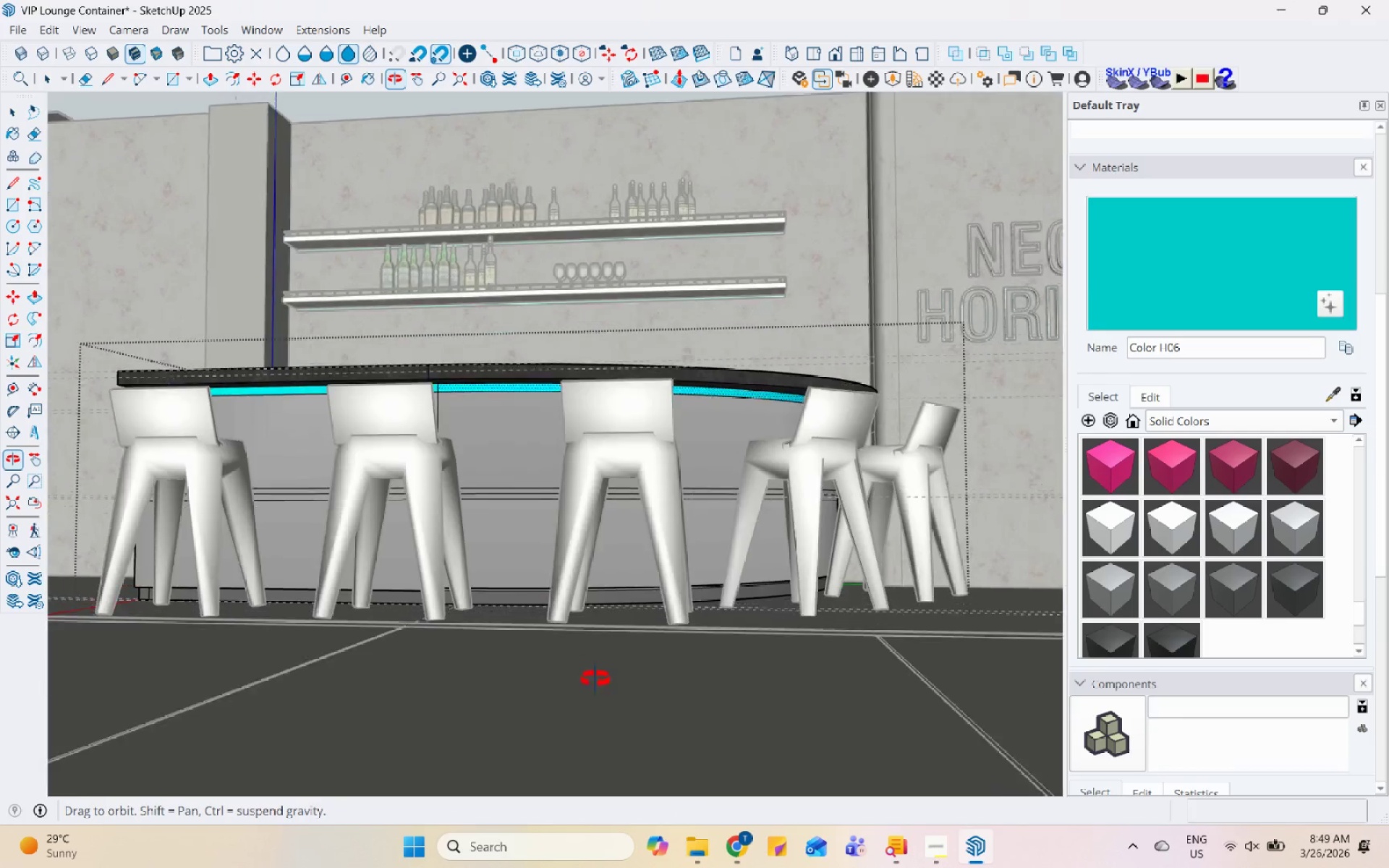 
scroll: coordinate [312, 556], scroll_direction: up, amount: 9.0
 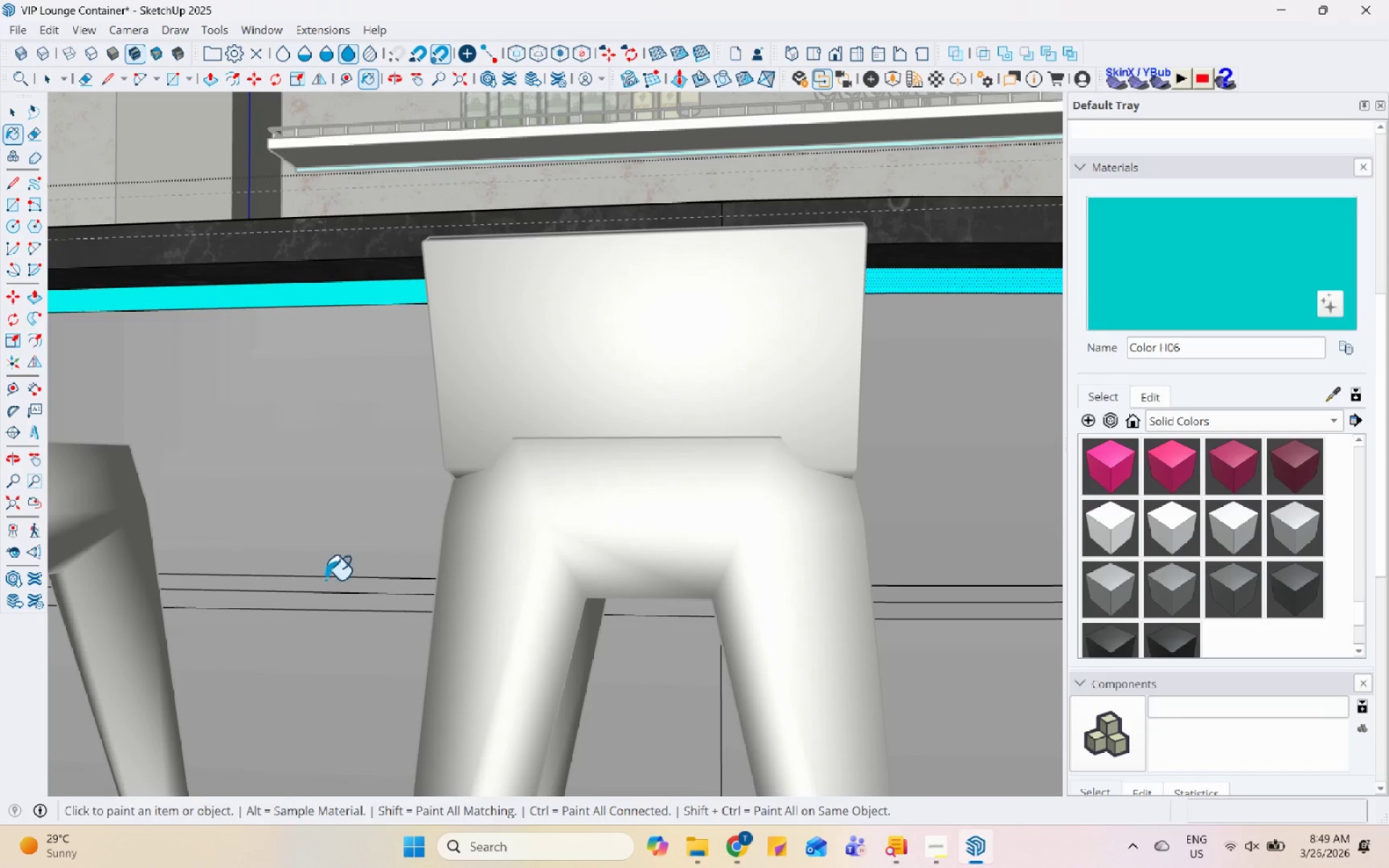 
left_click([327, 582])
 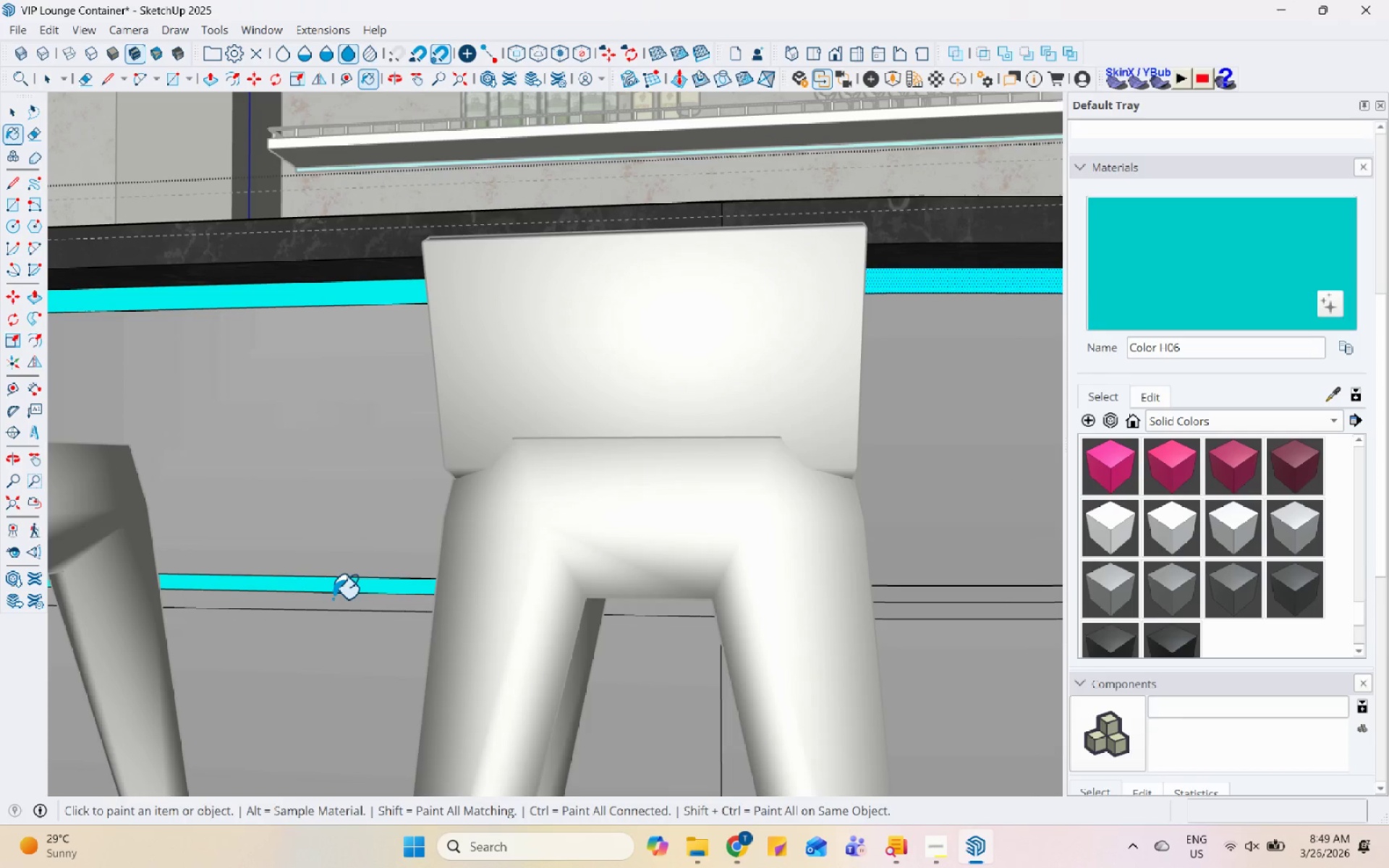 
left_click([333, 599])
 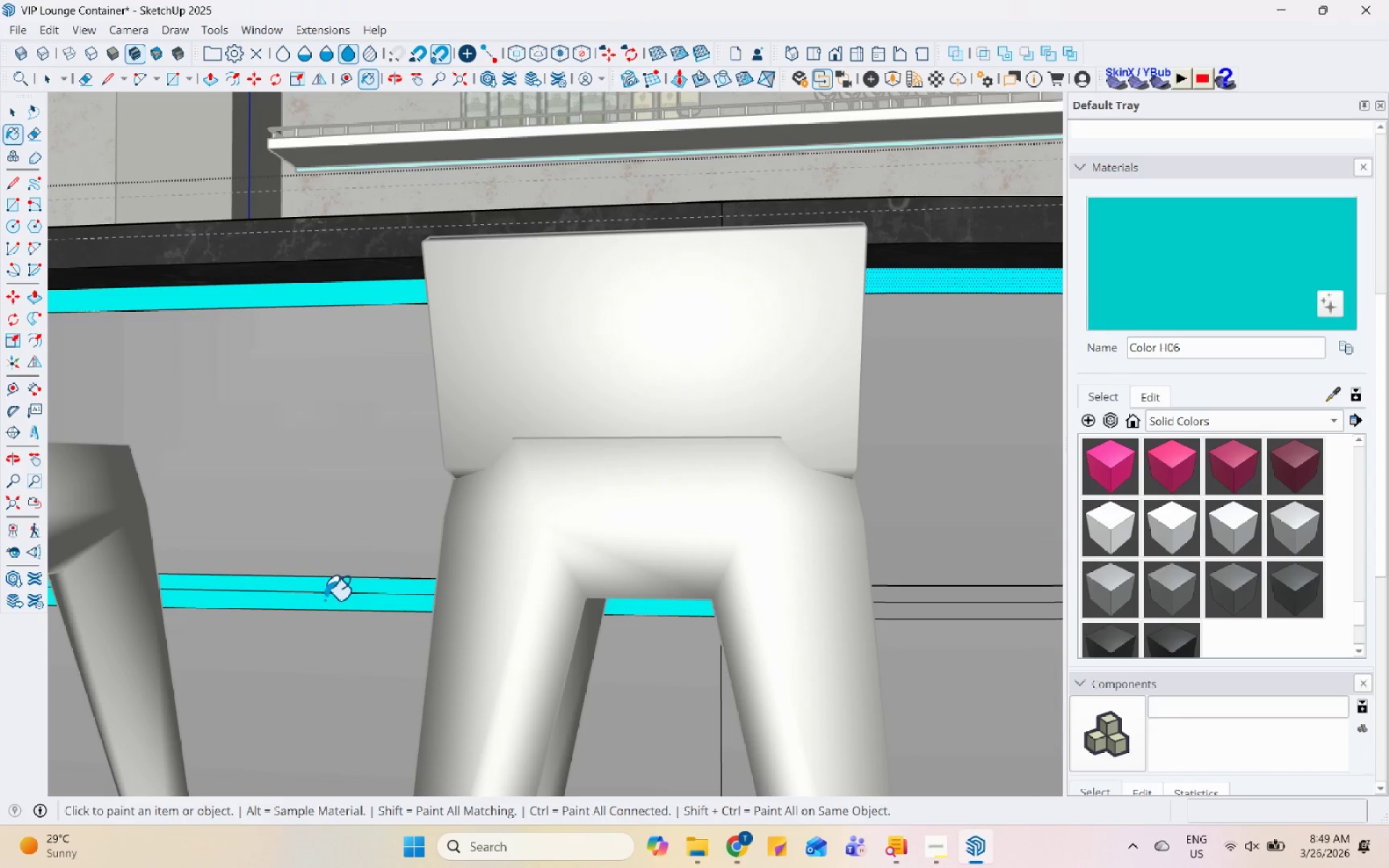 
scroll: coordinate [324, 600], scroll_direction: down, amount: 5.0
 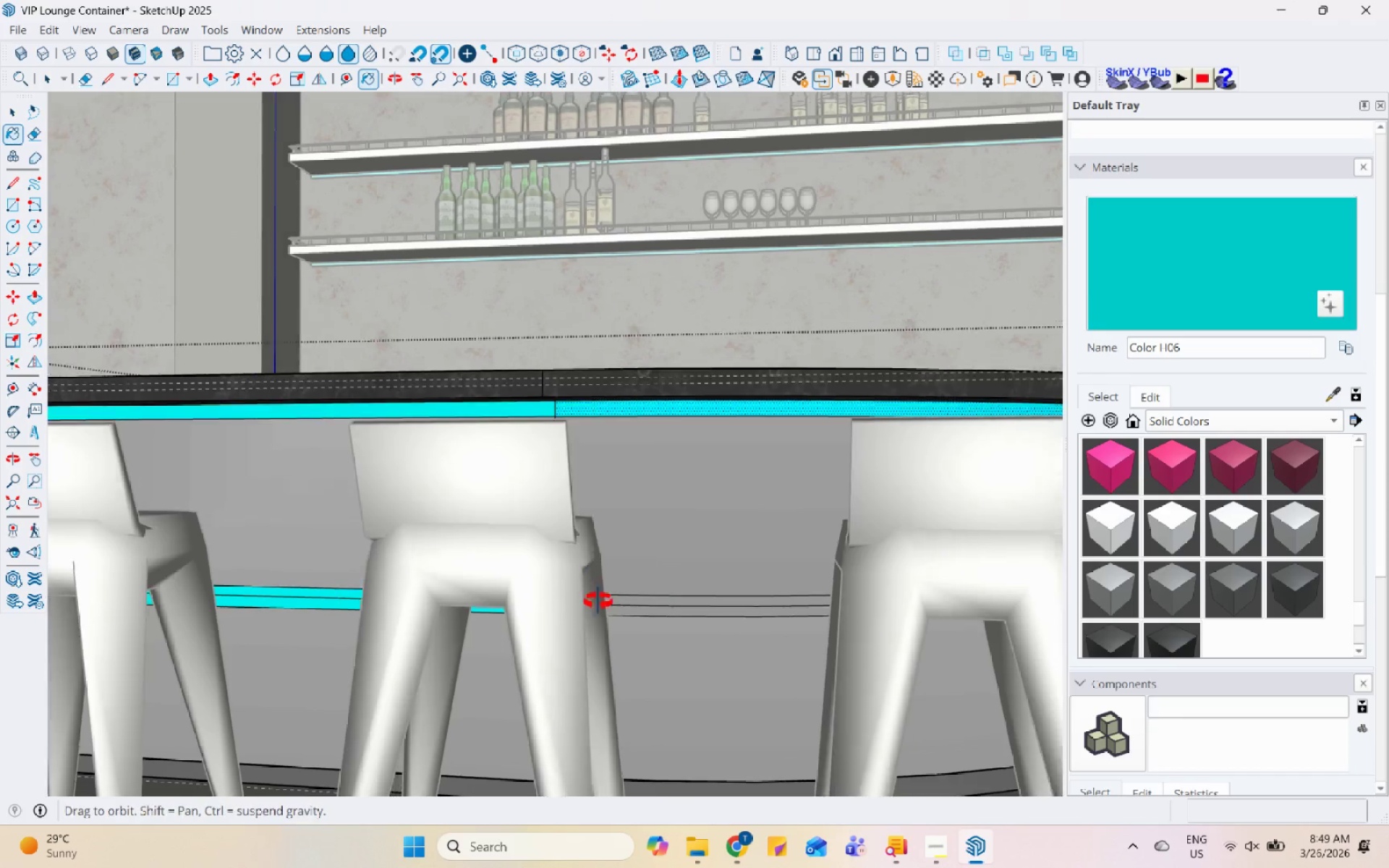 
scroll: coordinate [563, 661], scroll_direction: up, amount: 4.0
 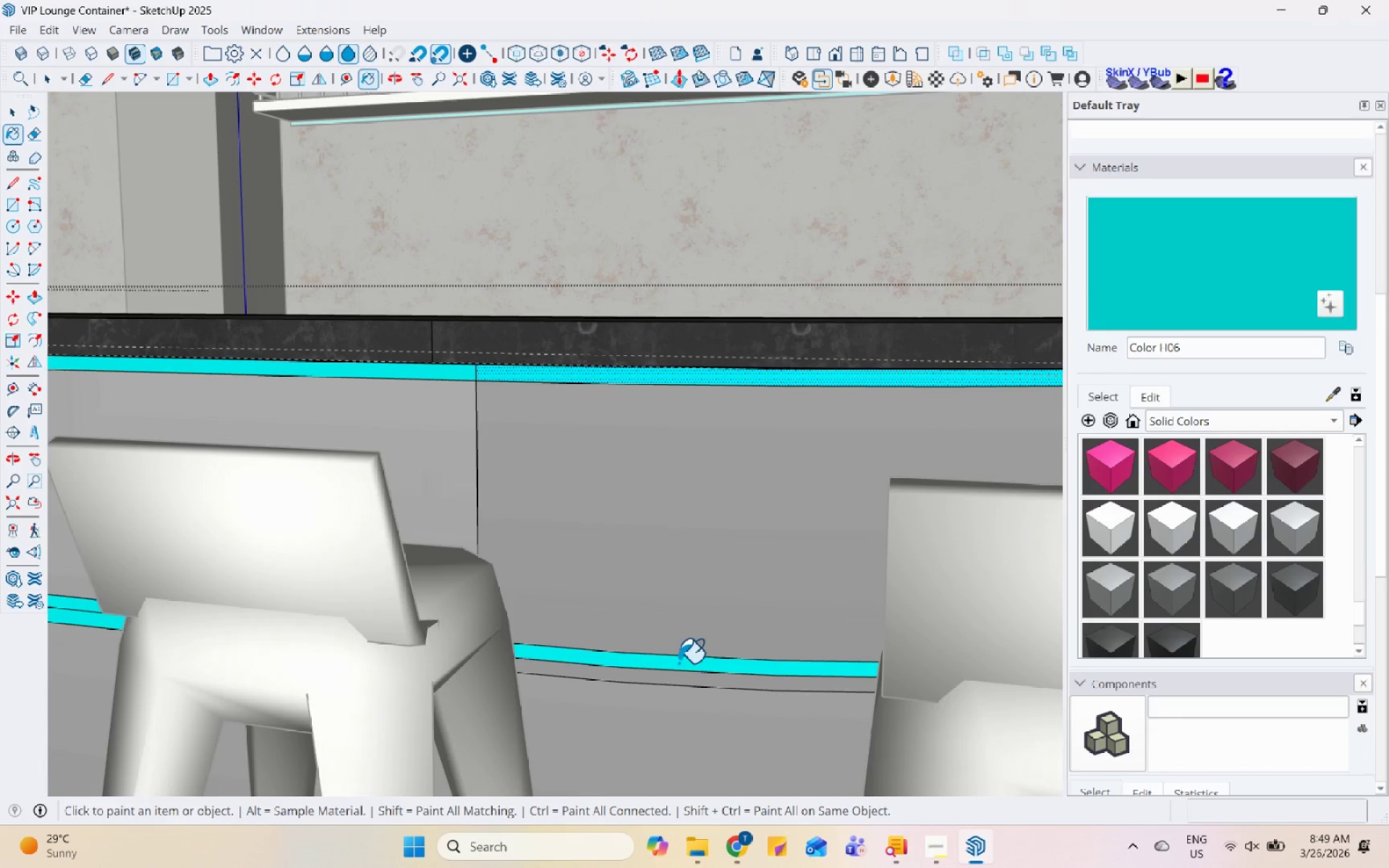 
double_click([674, 679])
 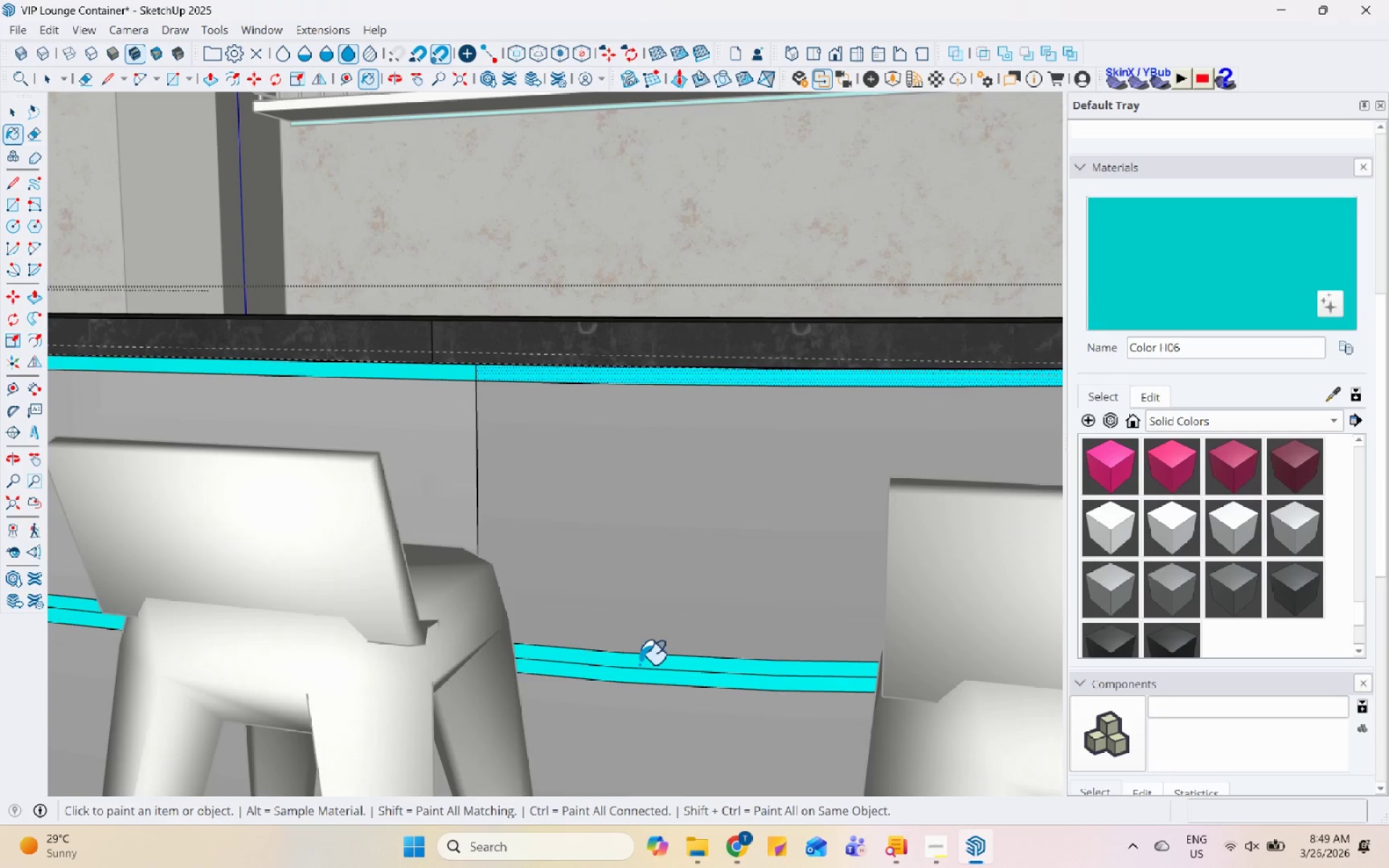 
scroll: coordinate [611, 555], scroll_direction: down, amount: 12.0
 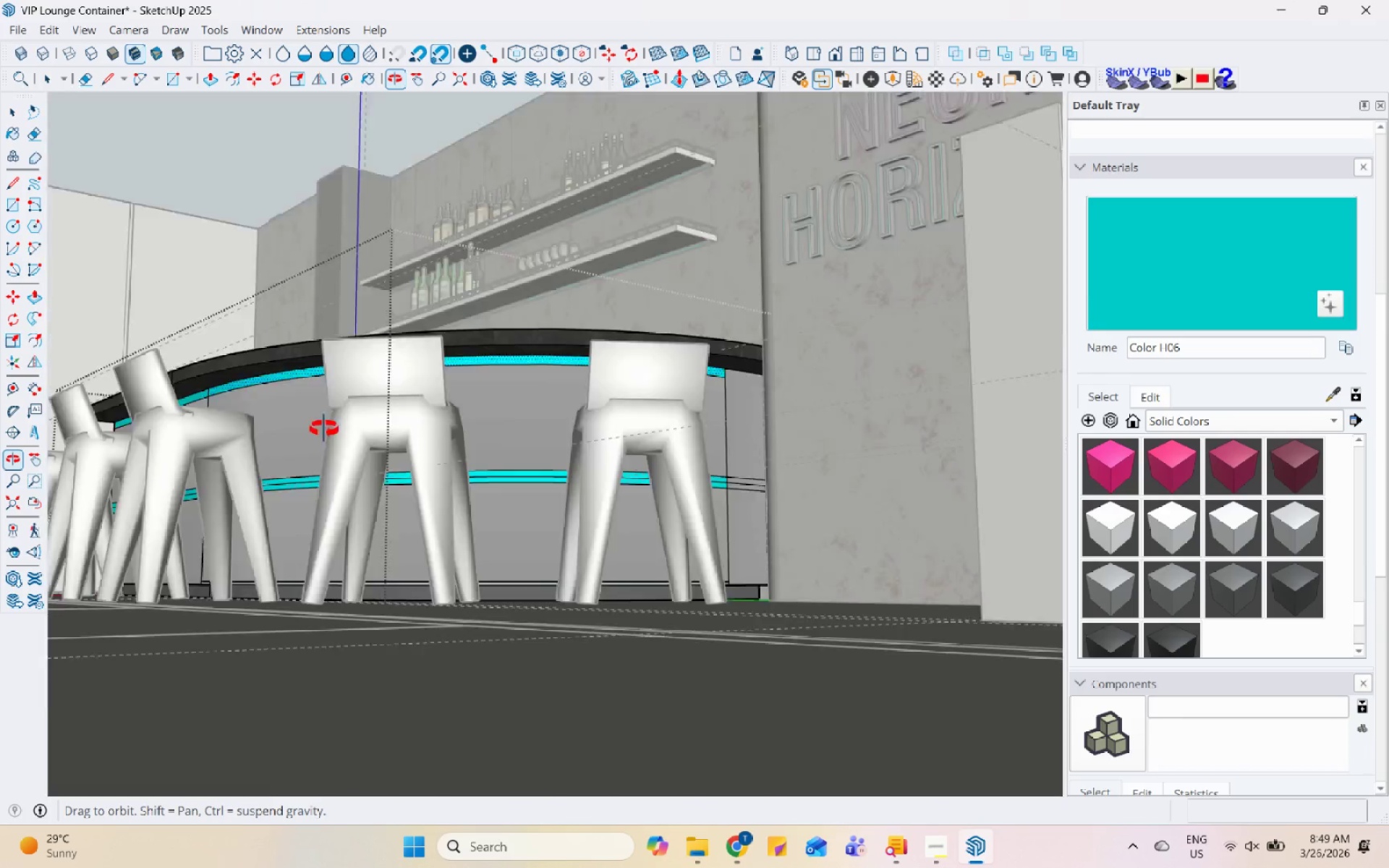 
scroll: coordinate [791, 456], scroll_direction: up, amount: 12.0
 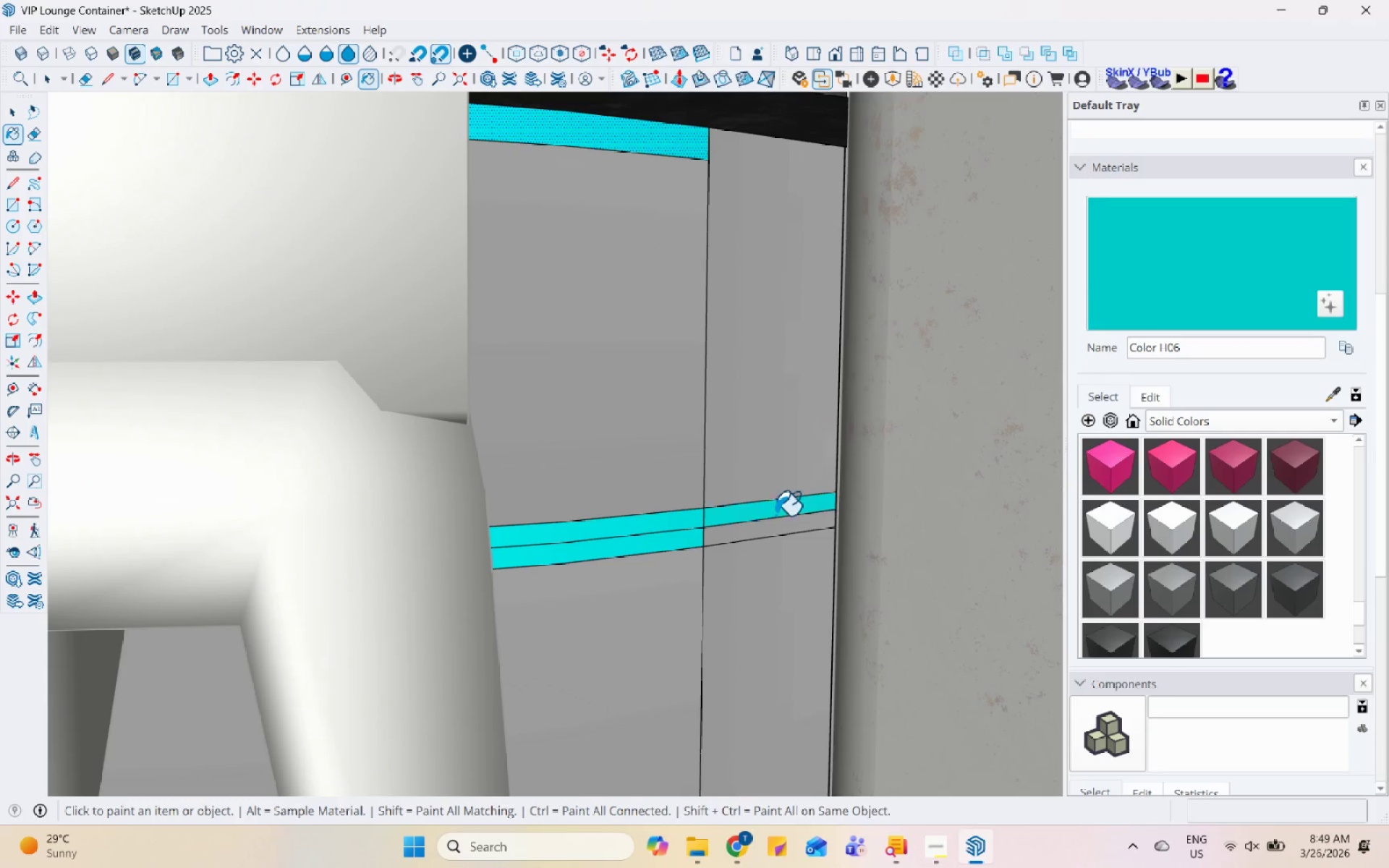 
double_click([776, 527])
 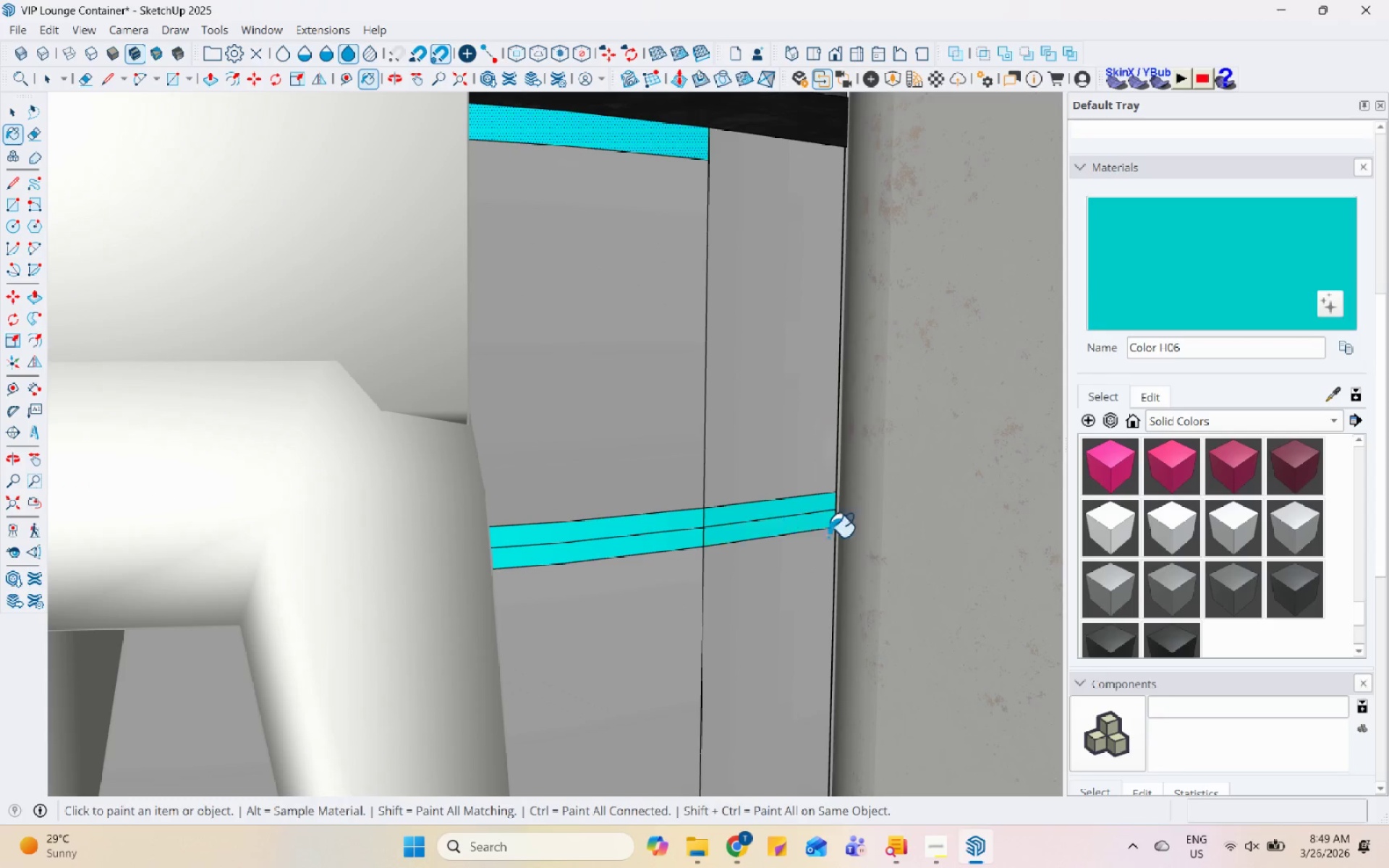 
scroll: coordinate [932, 625], scroll_direction: down, amount: 20.0
 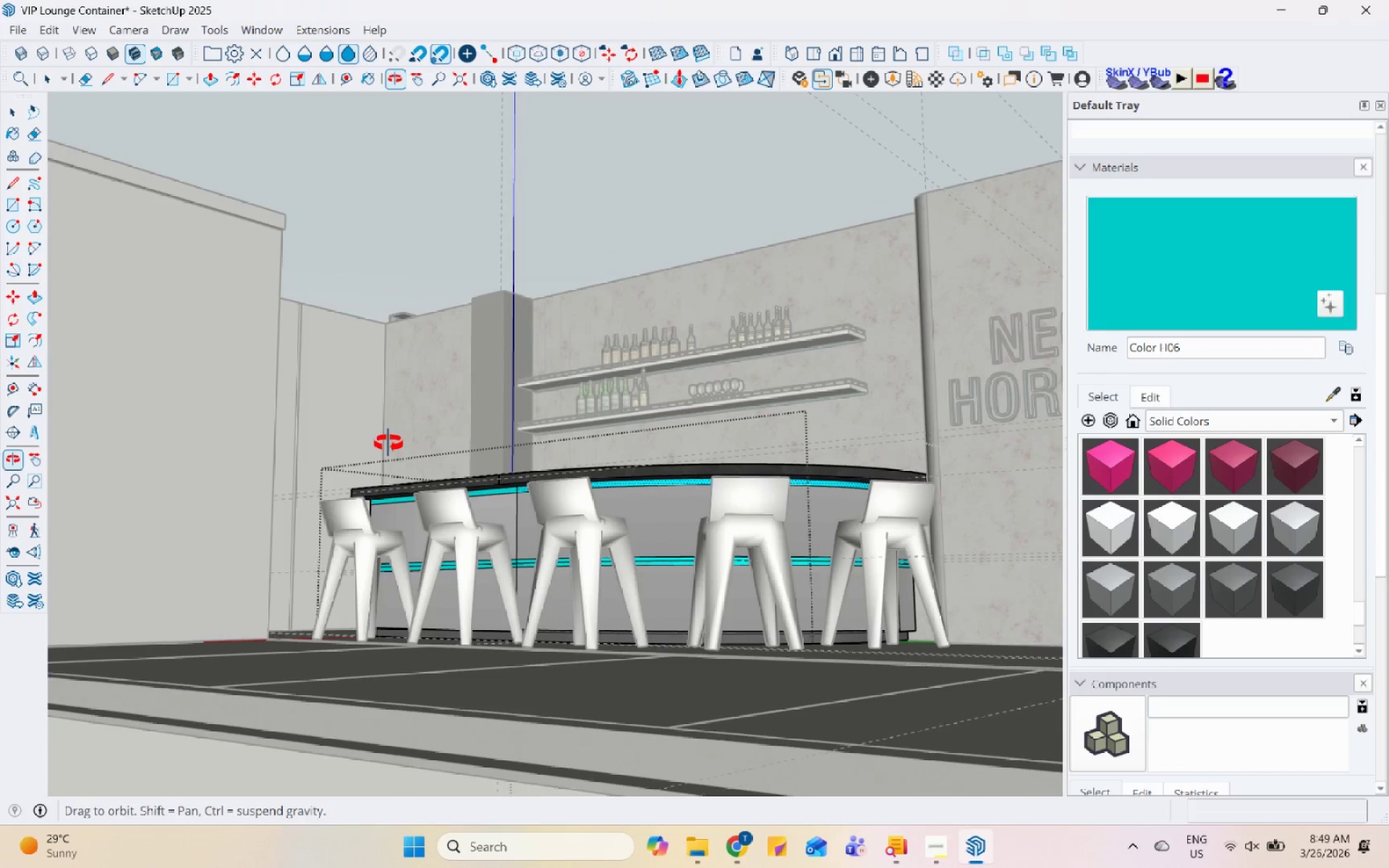 
scroll: coordinate [751, 649], scroll_direction: up, amount: 29.0
 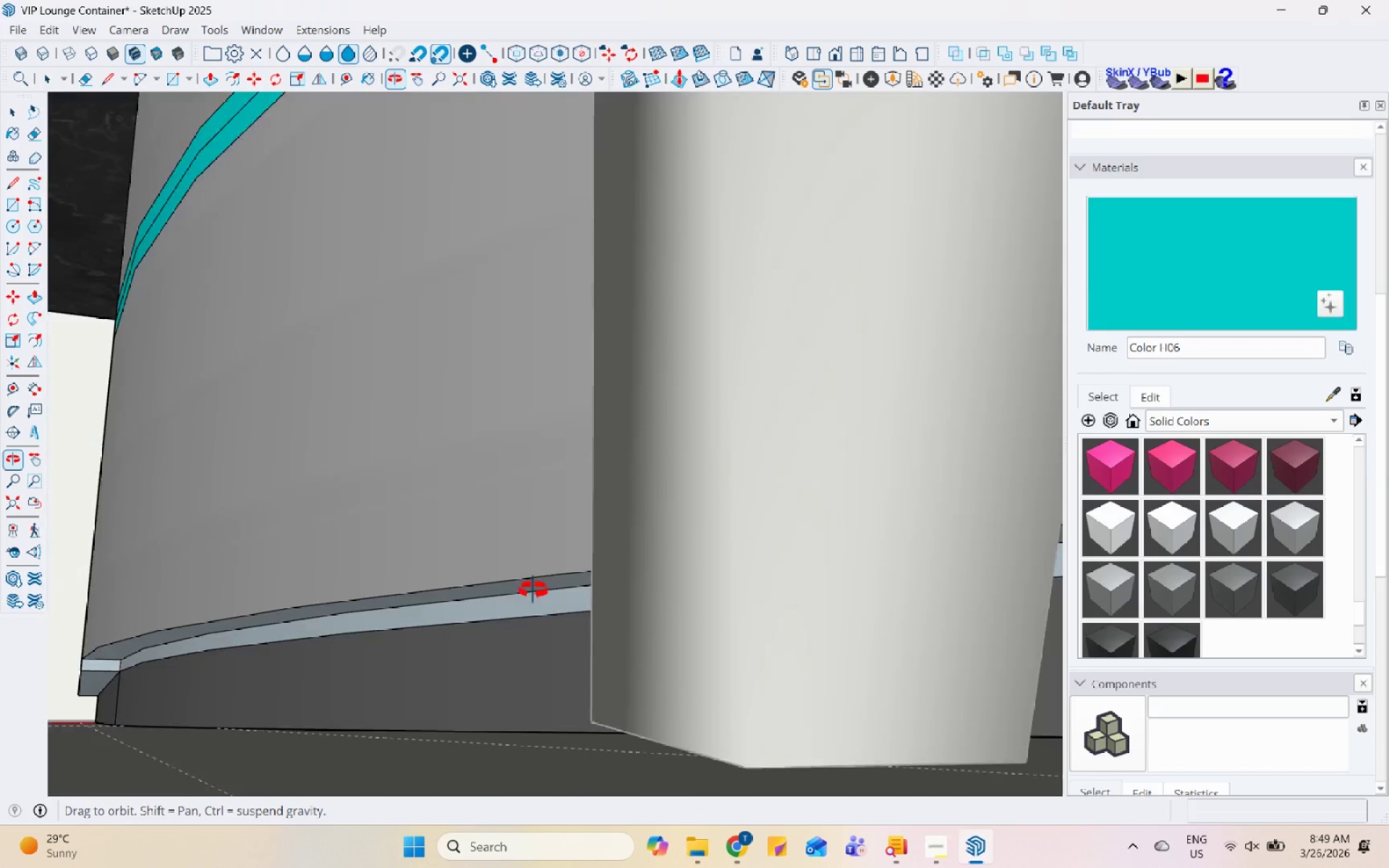 
left_click([527, 566])
 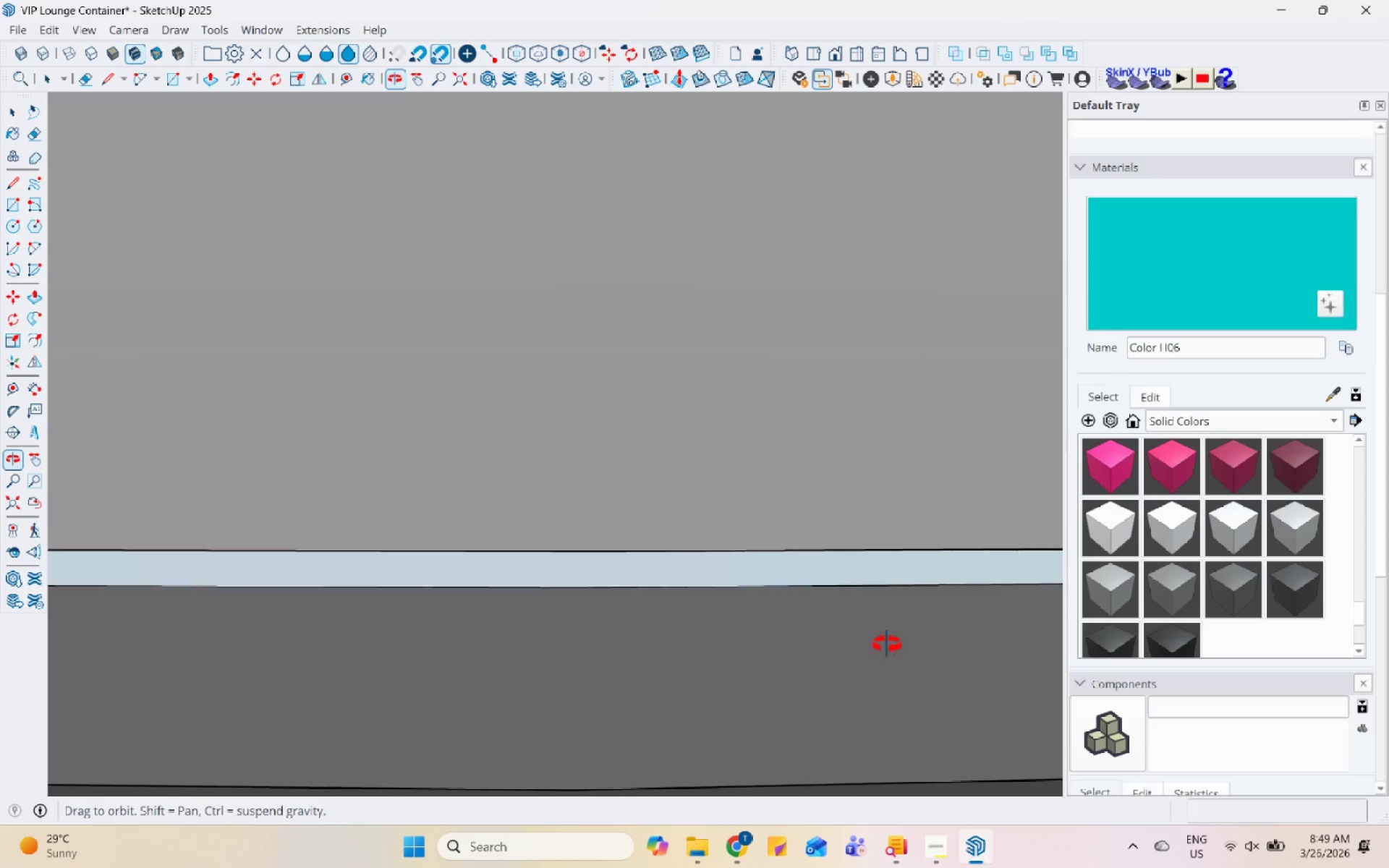 
scroll: coordinate [487, 610], scroll_direction: up, amount: 5.0
 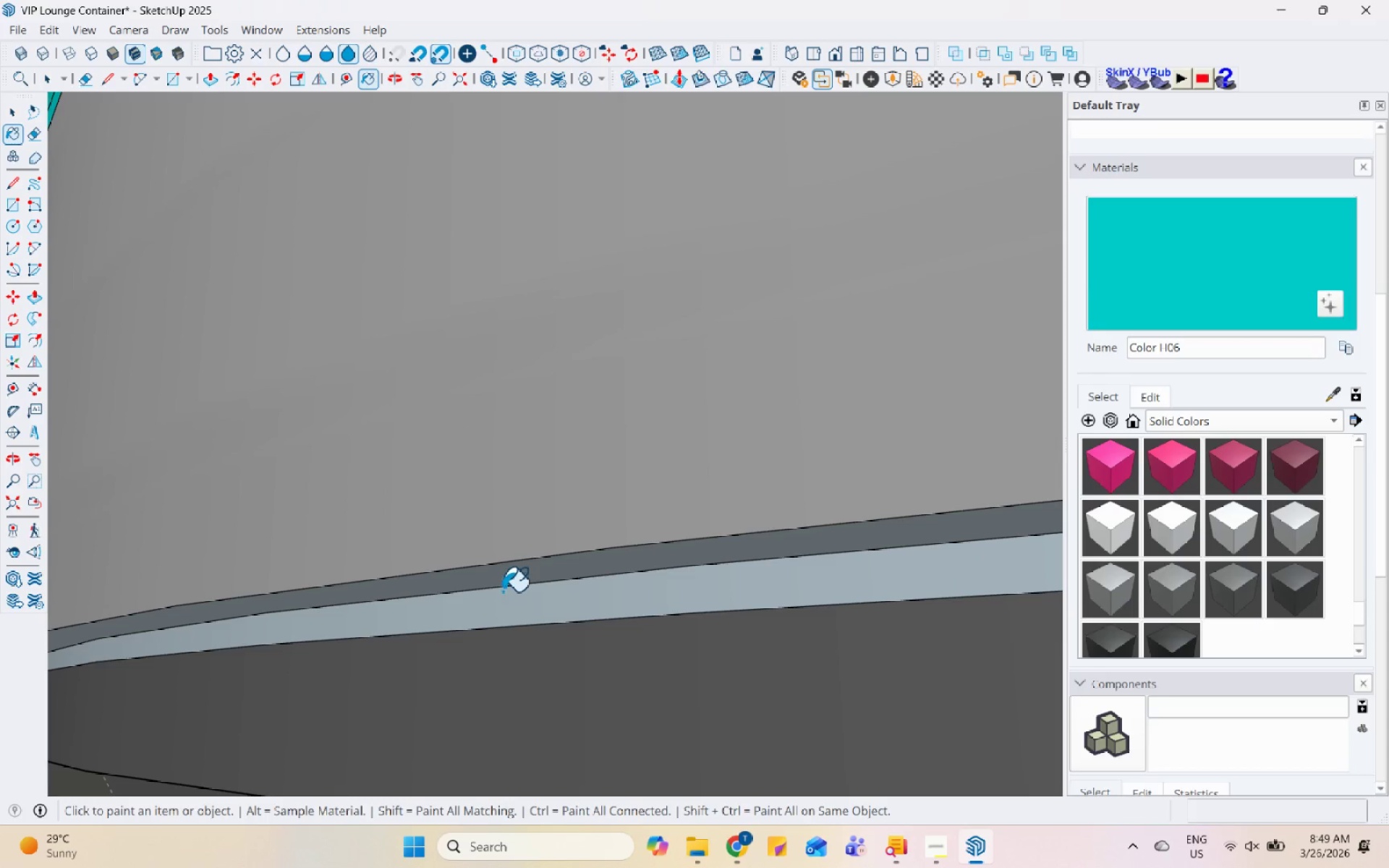 
left_click([821, 572])
 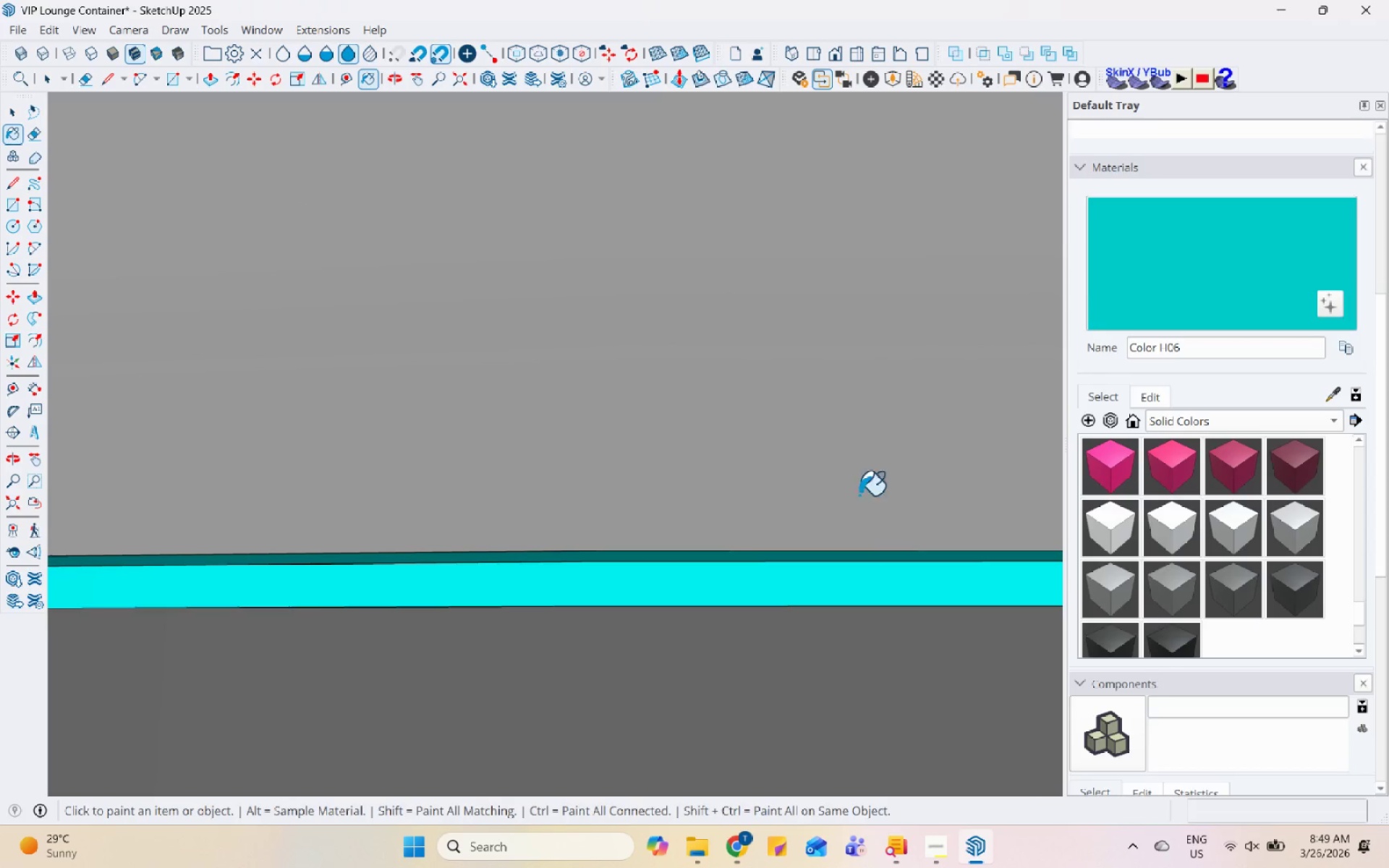 
scroll: coordinate [707, 582], scroll_direction: down, amount: 17.0
 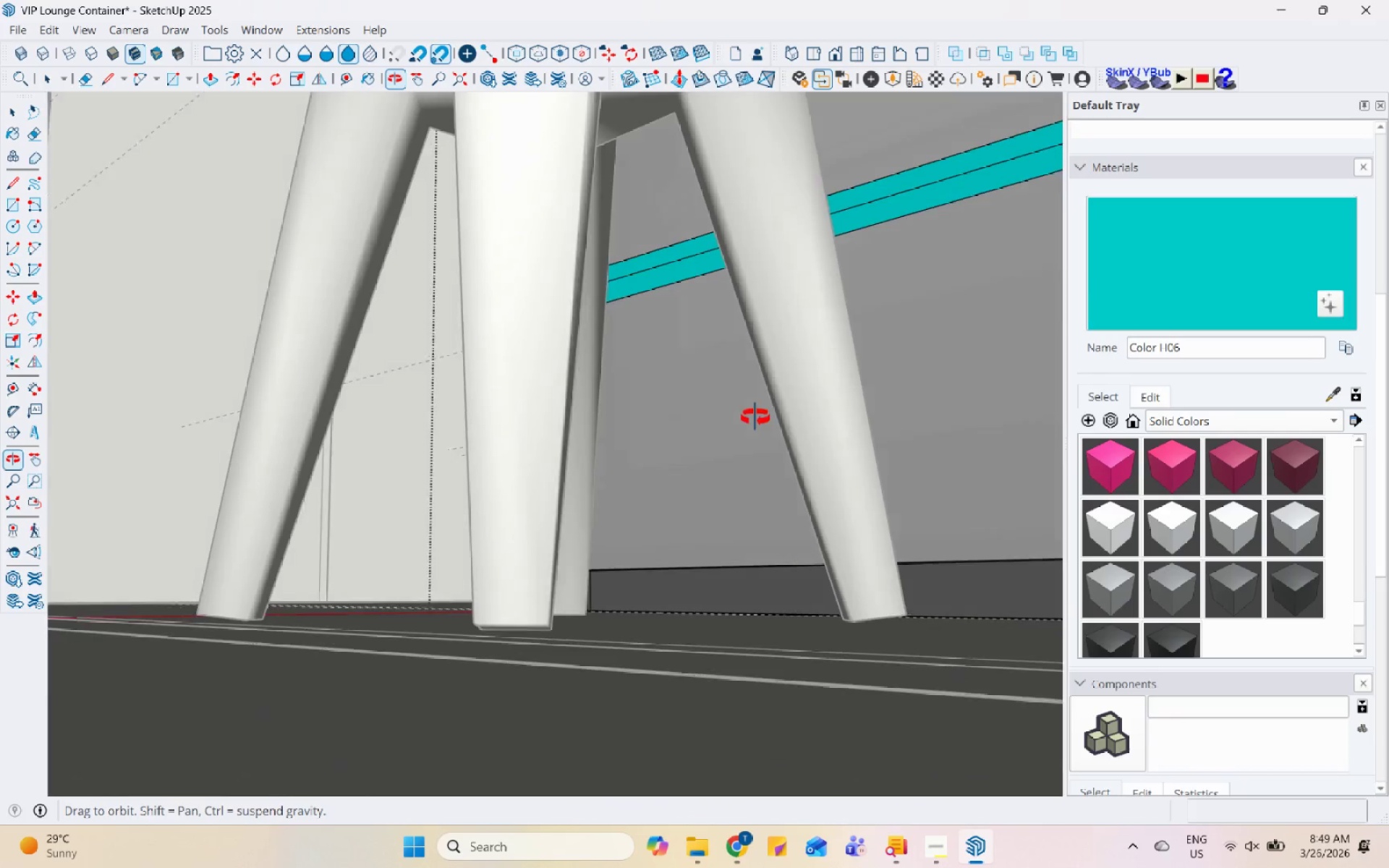 
scroll: coordinate [599, 550], scroll_direction: up, amount: 26.0
 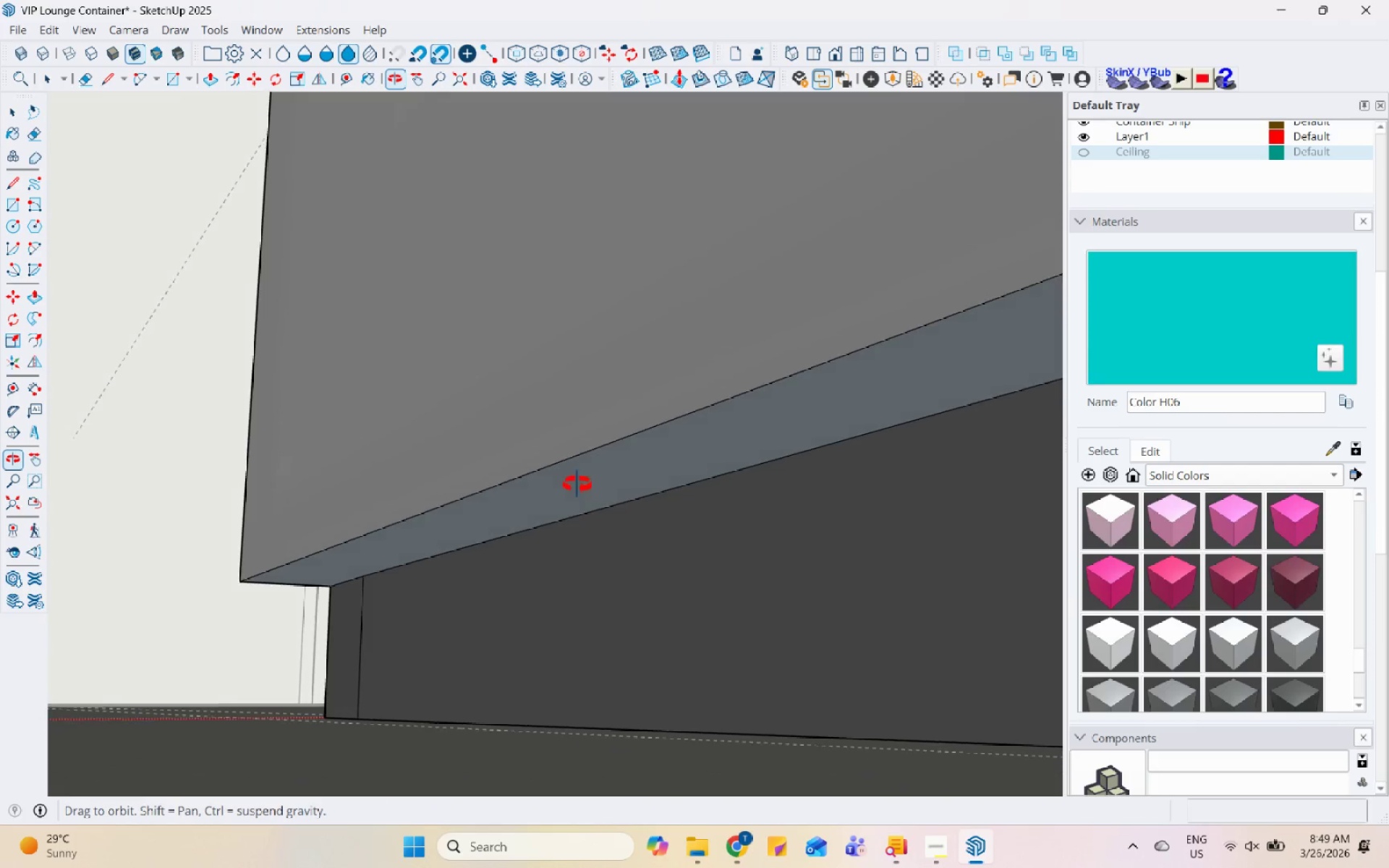 
left_click([576, 483])
 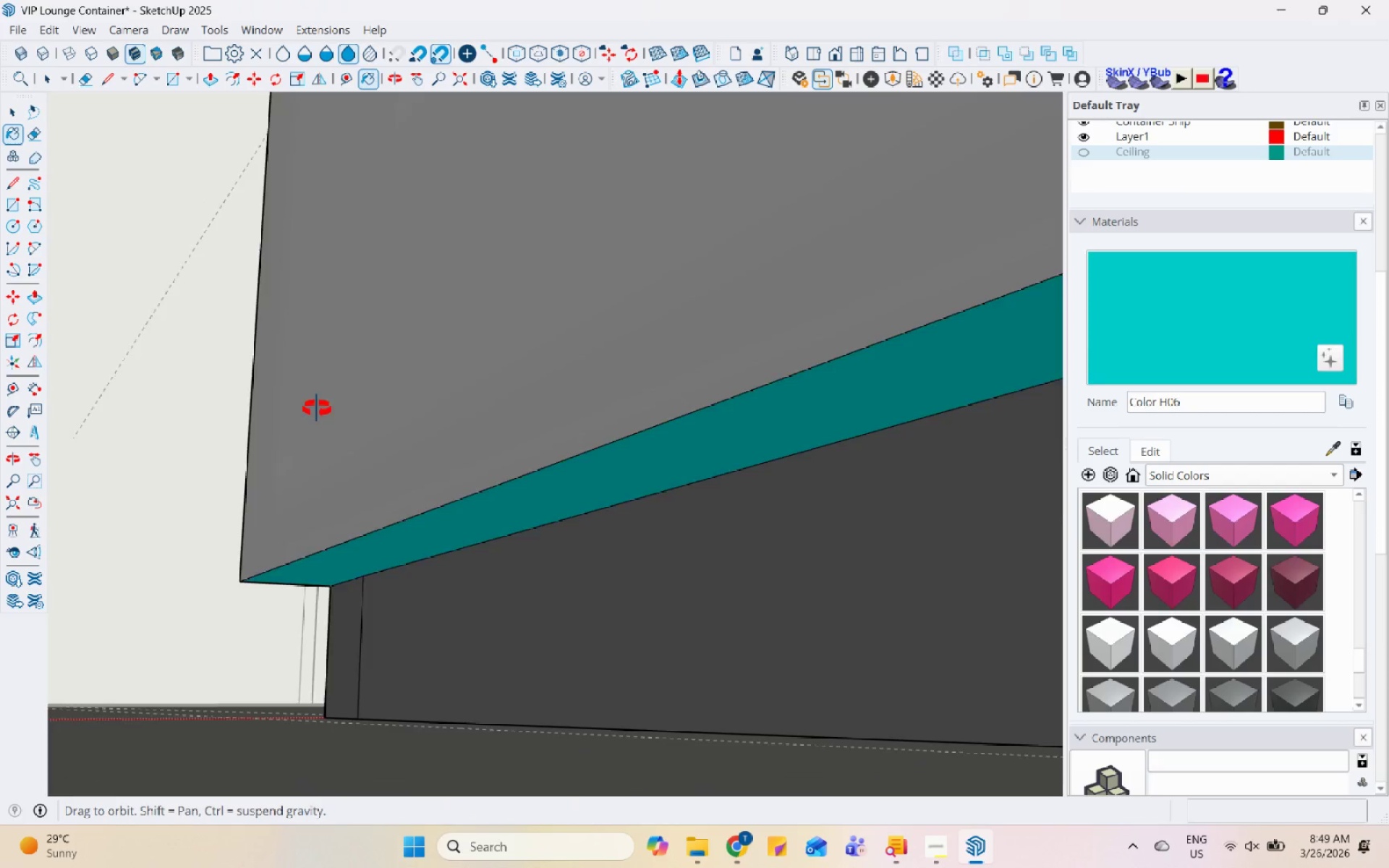 
scroll: coordinate [512, 490], scroll_direction: down, amount: 58.0
 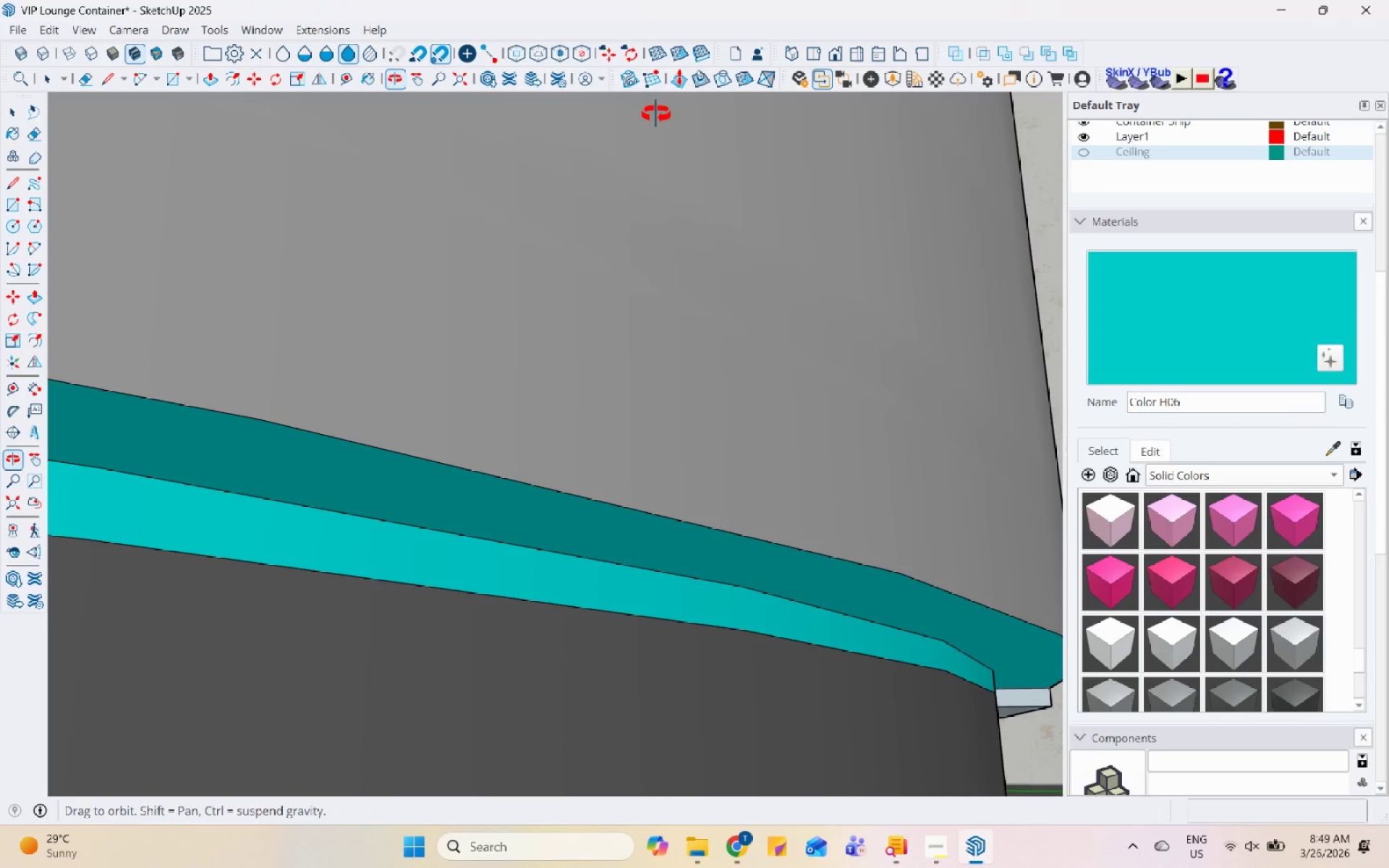 
key(Space)
 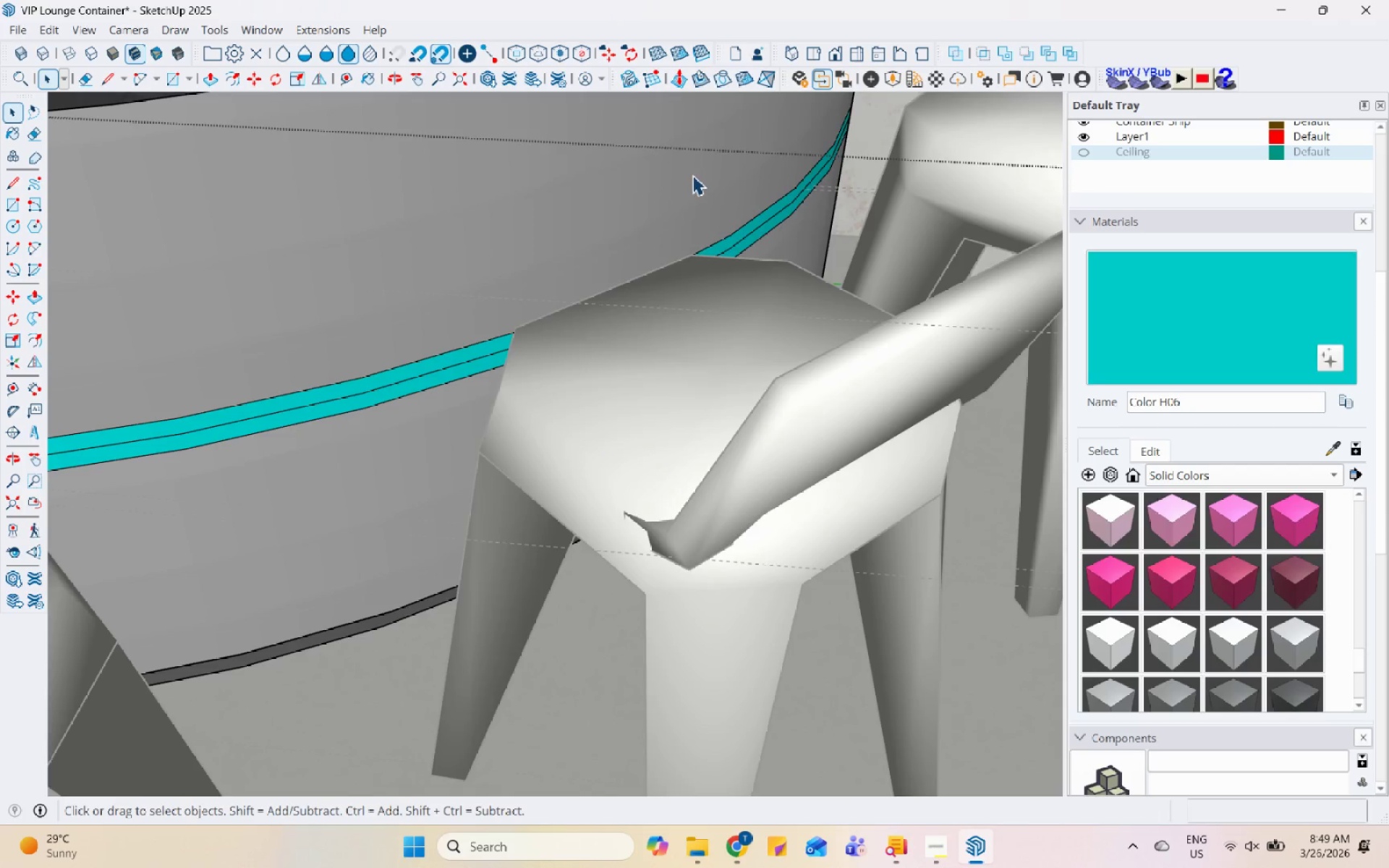 
key(Escape)
 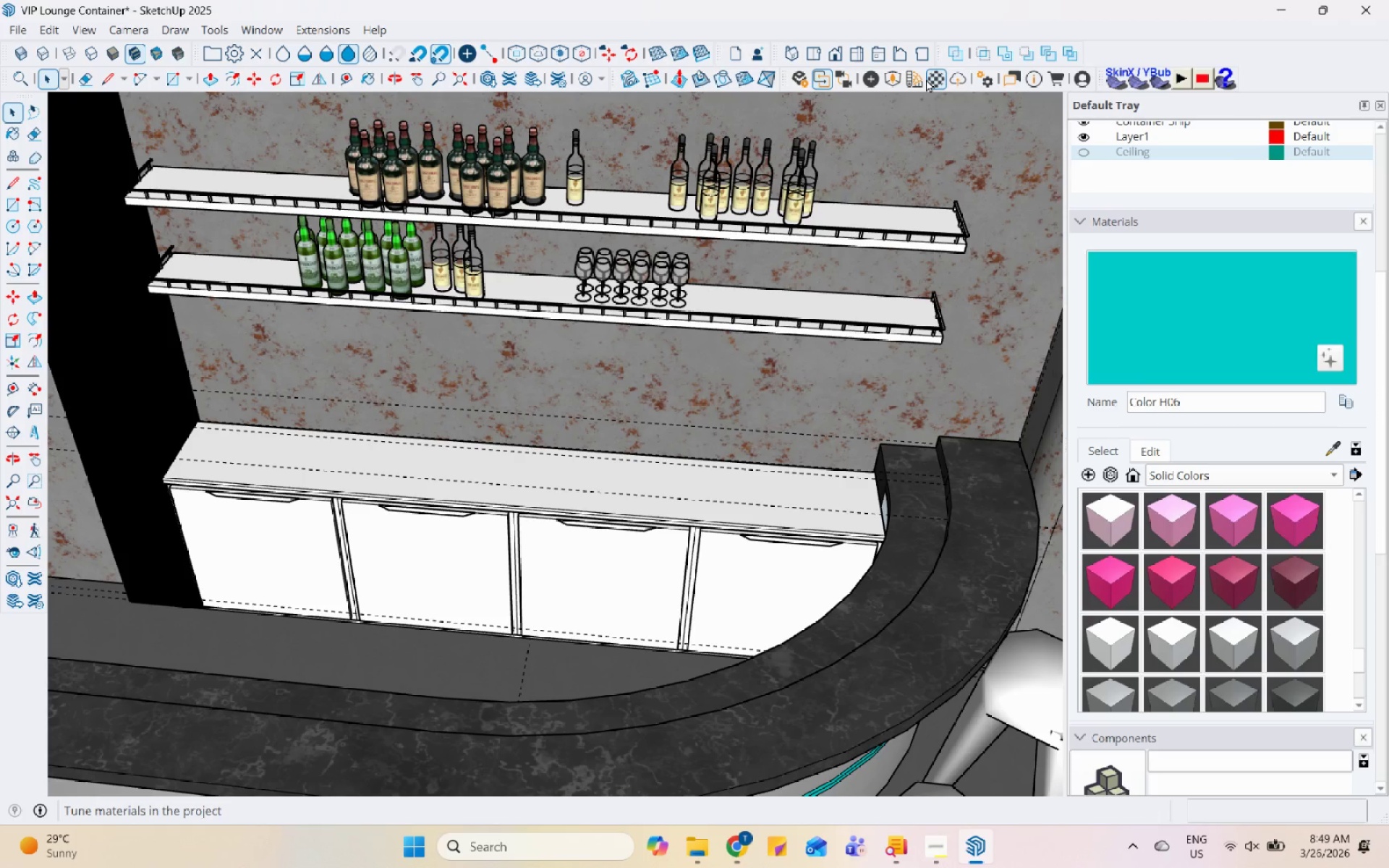 
scroll: coordinate [749, 582], scroll_direction: down, amount: 93.0
 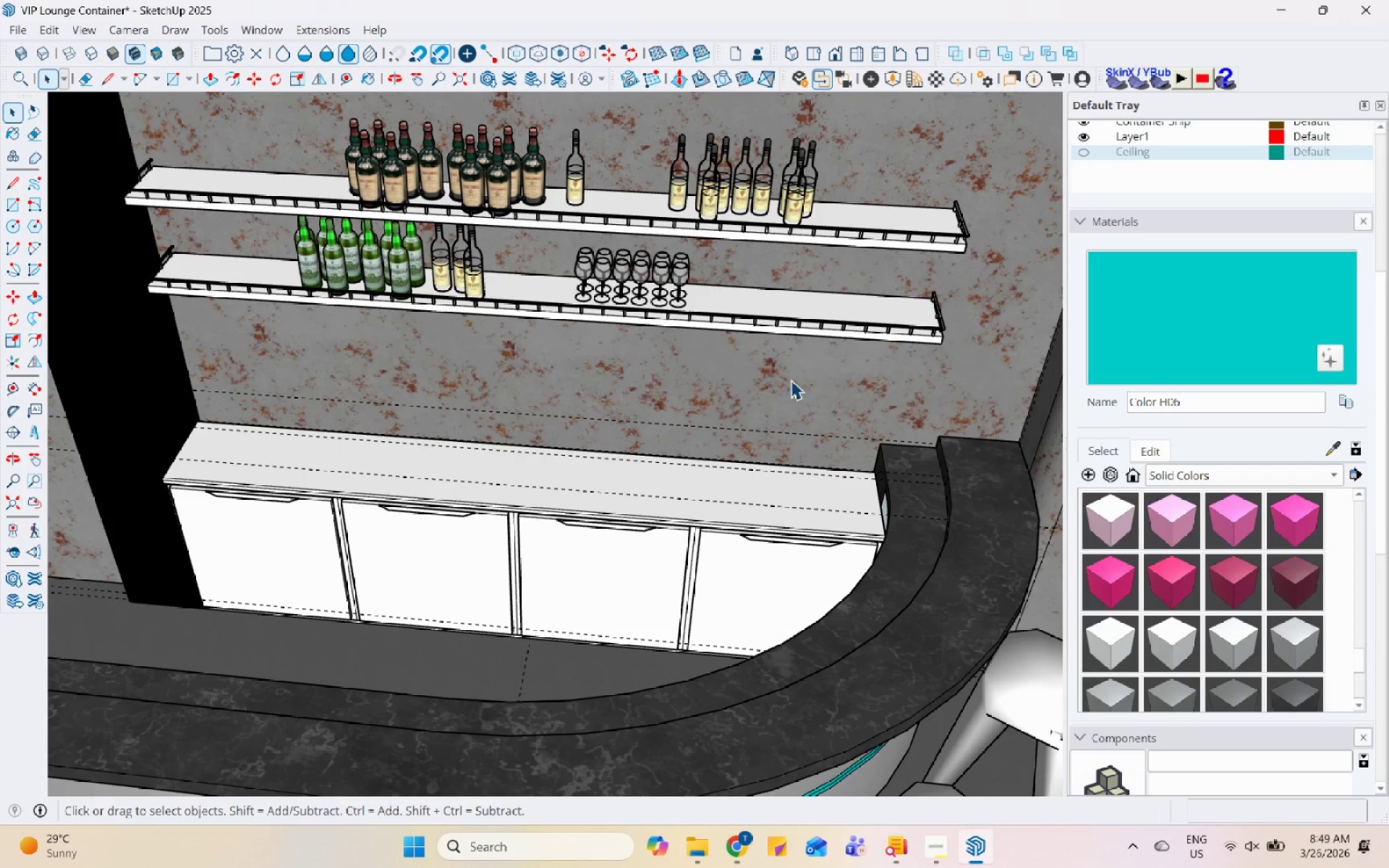 
left_click([925, 84])
 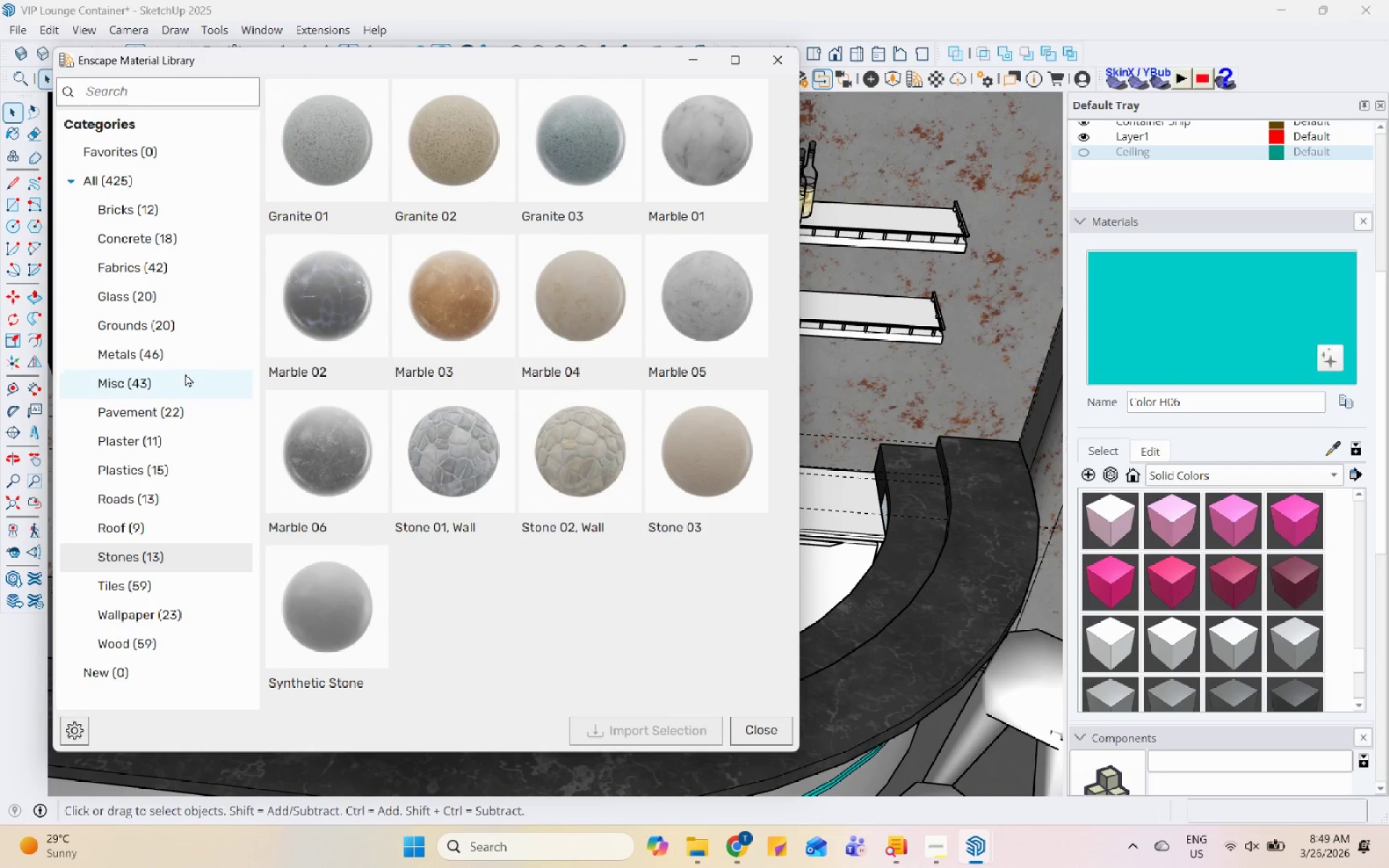 
left_click([203, 346])
 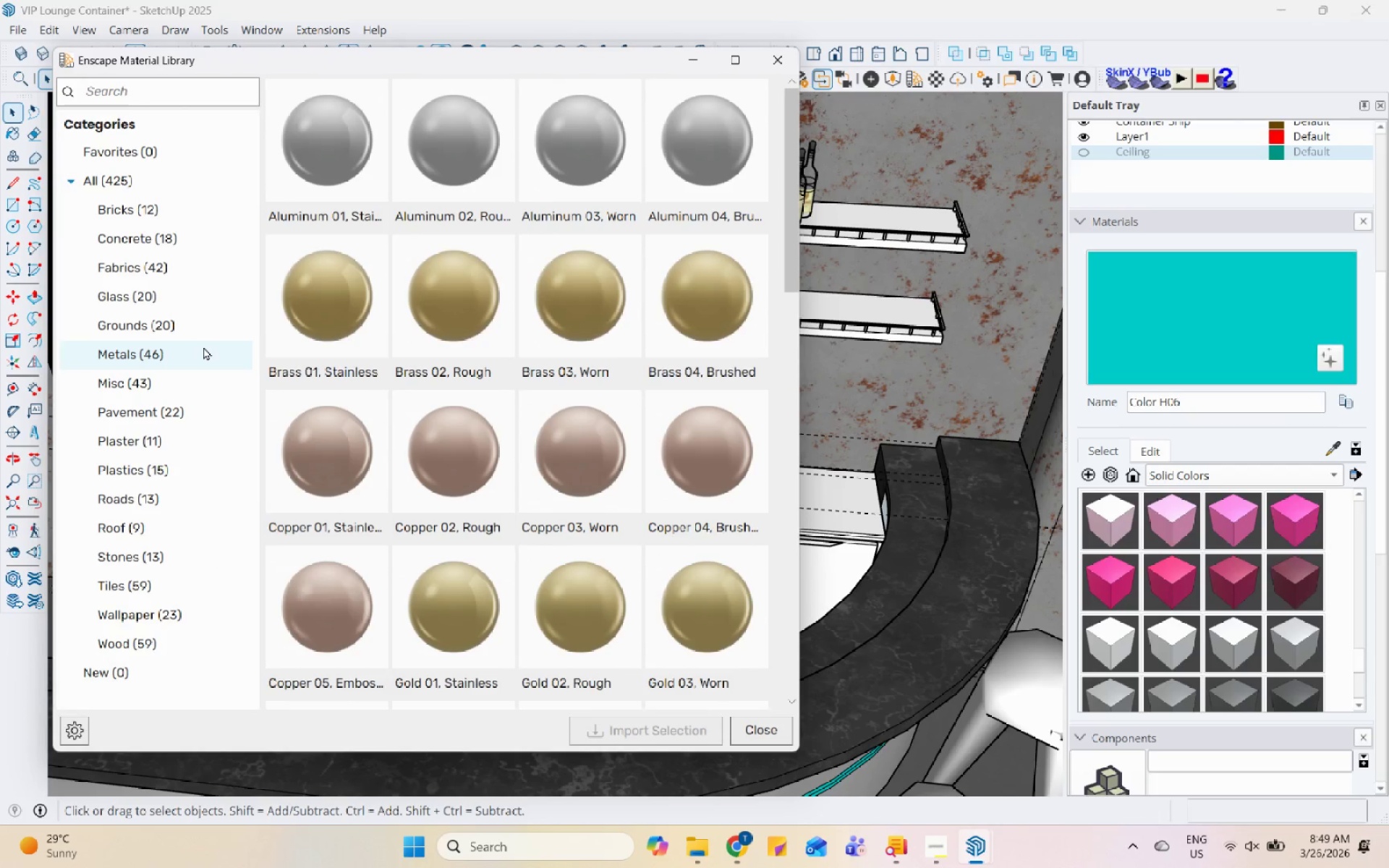 
wait(9.56)
 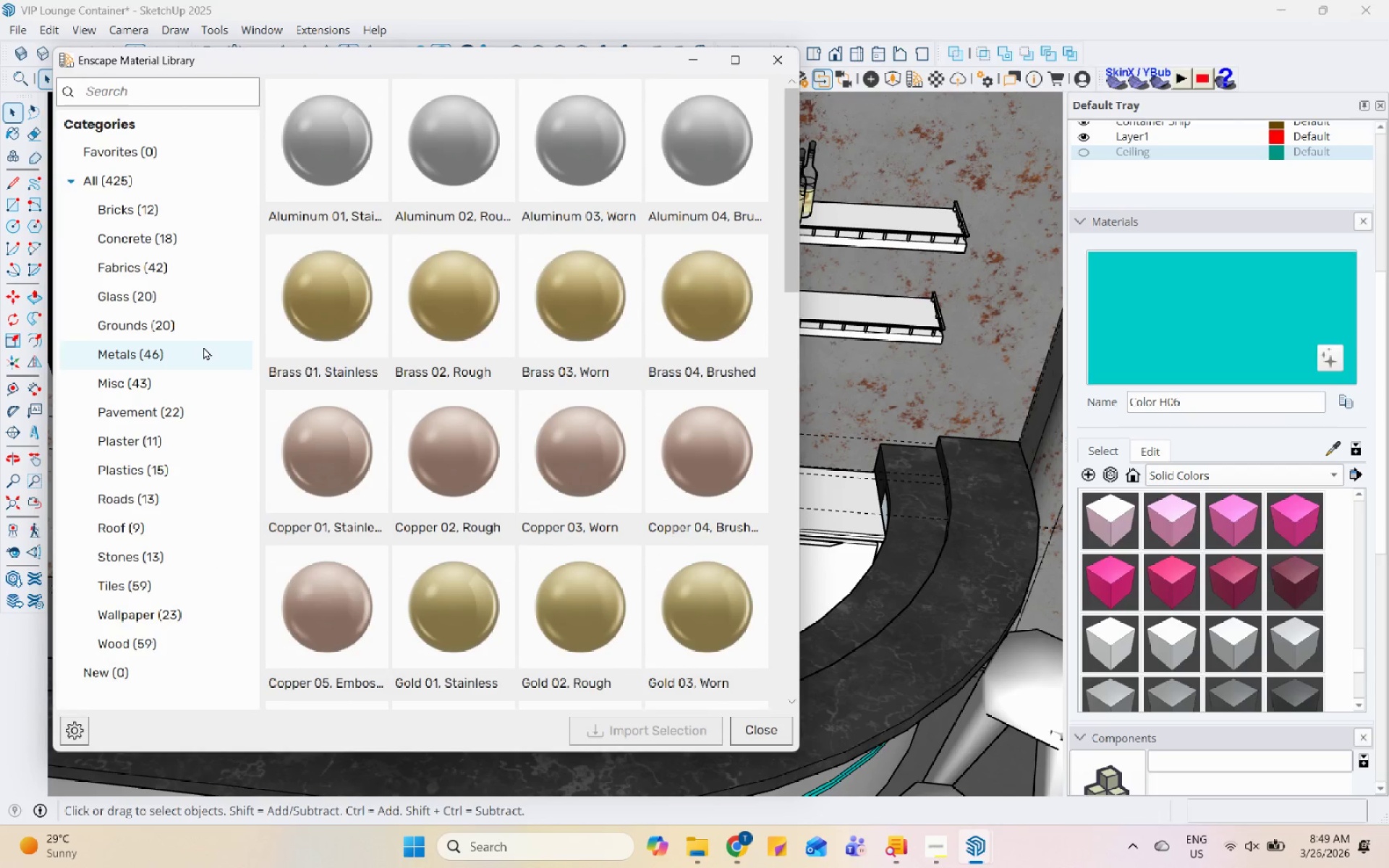 
scroll: coordinate [462, 523], scroll_direction: down, amount: 6.0
 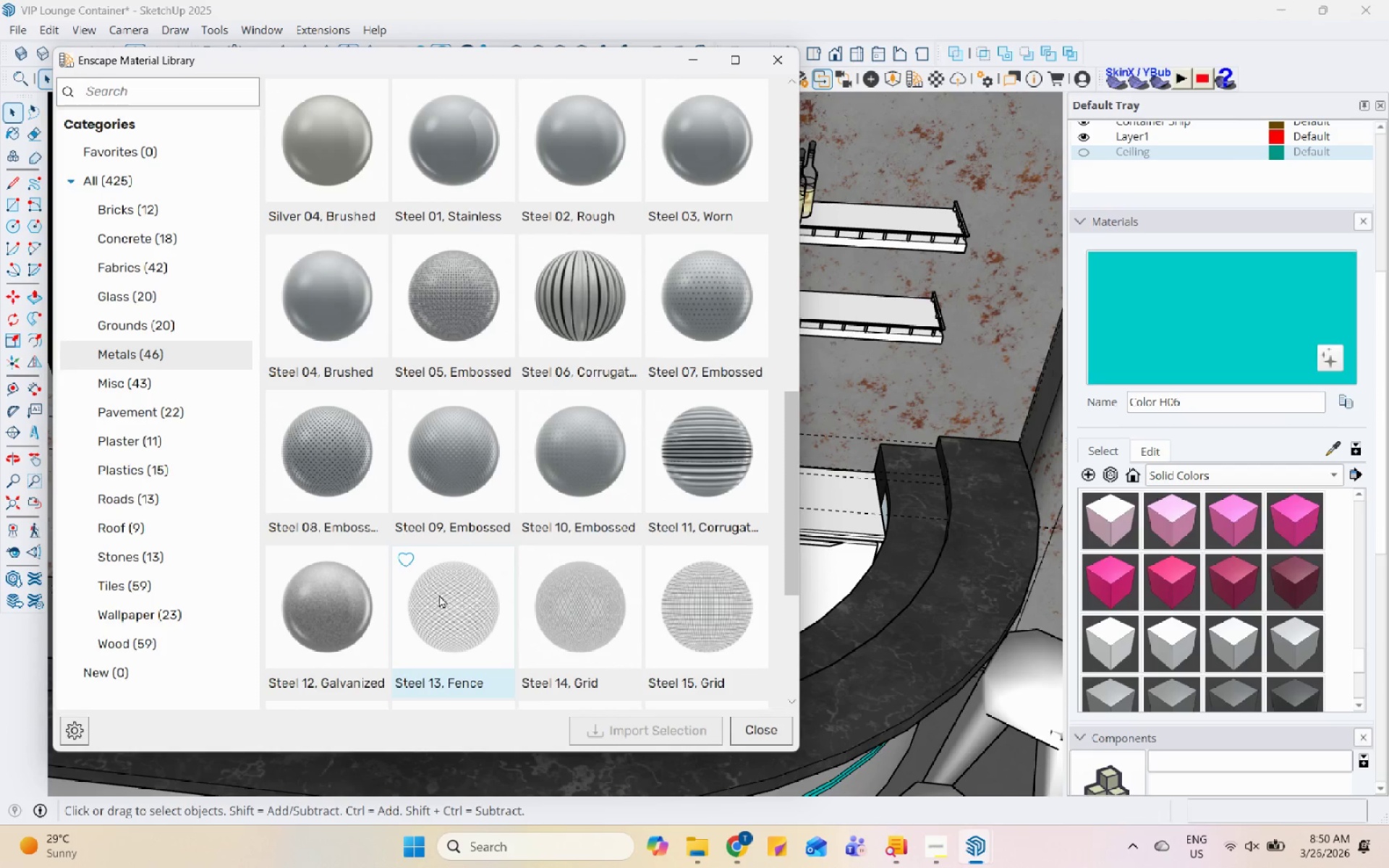 
left_click([348, 642])
 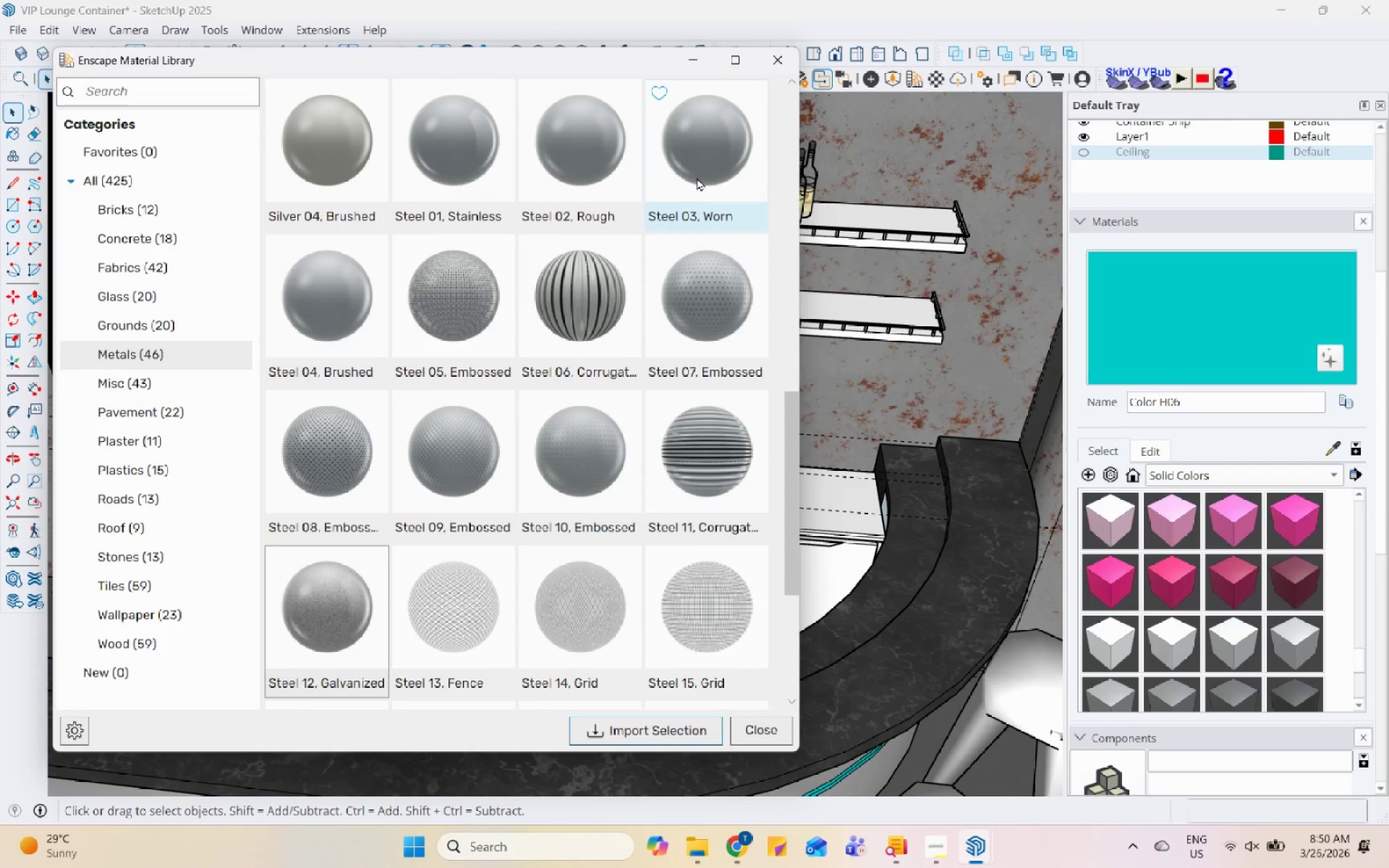 
left_click([688, 732])
 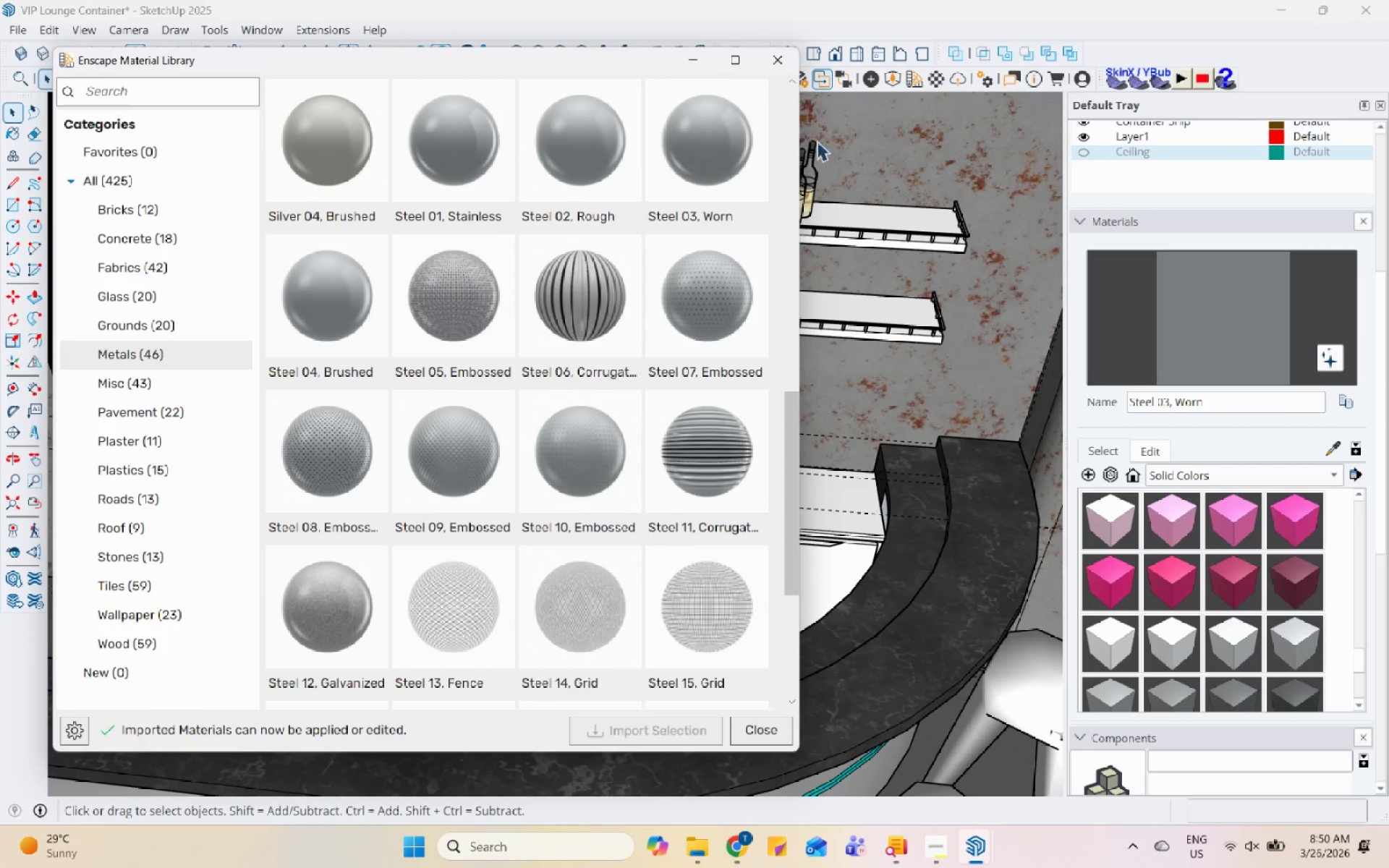 
left_click([710, 59])
 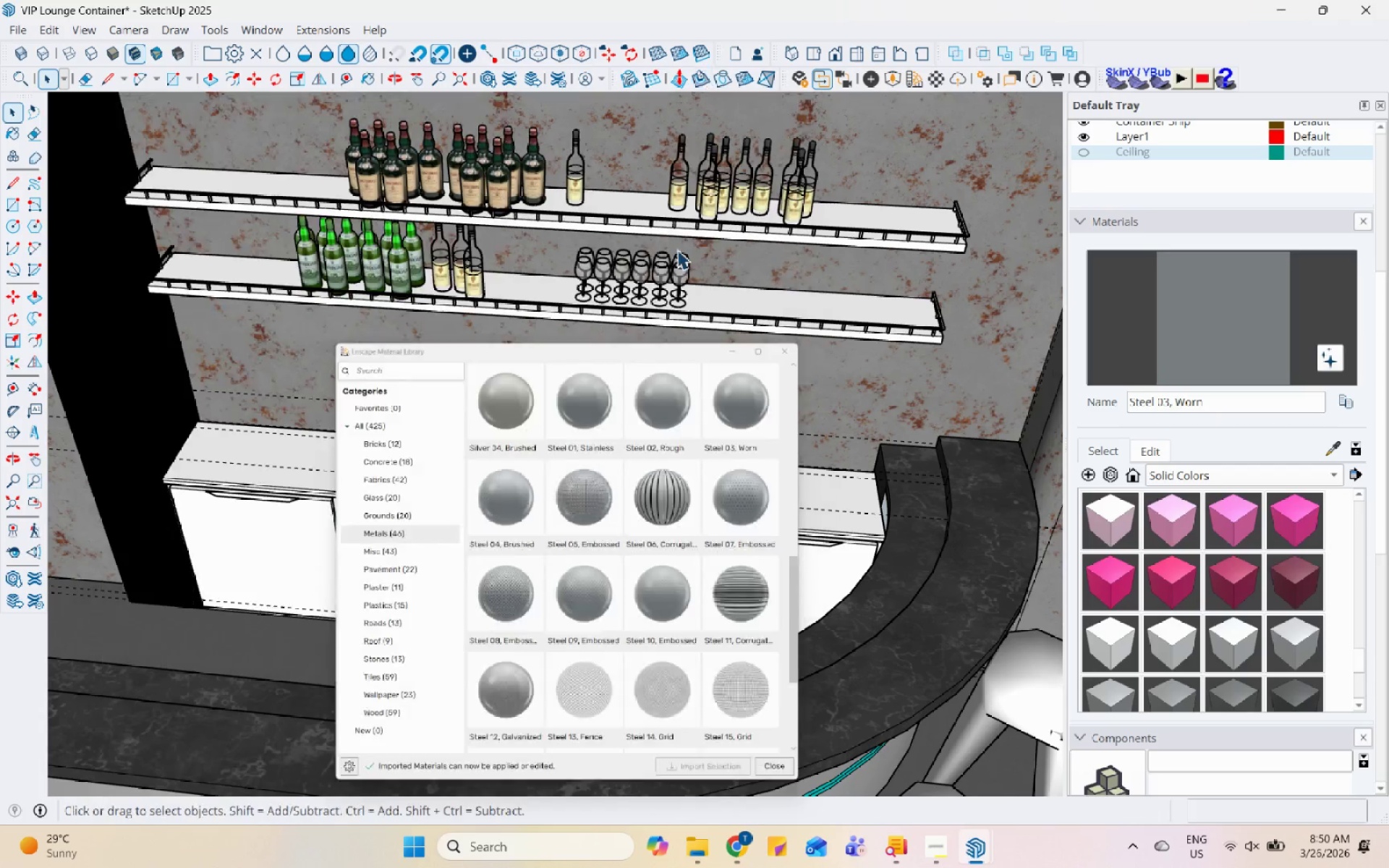 
left_click([660, 511])
 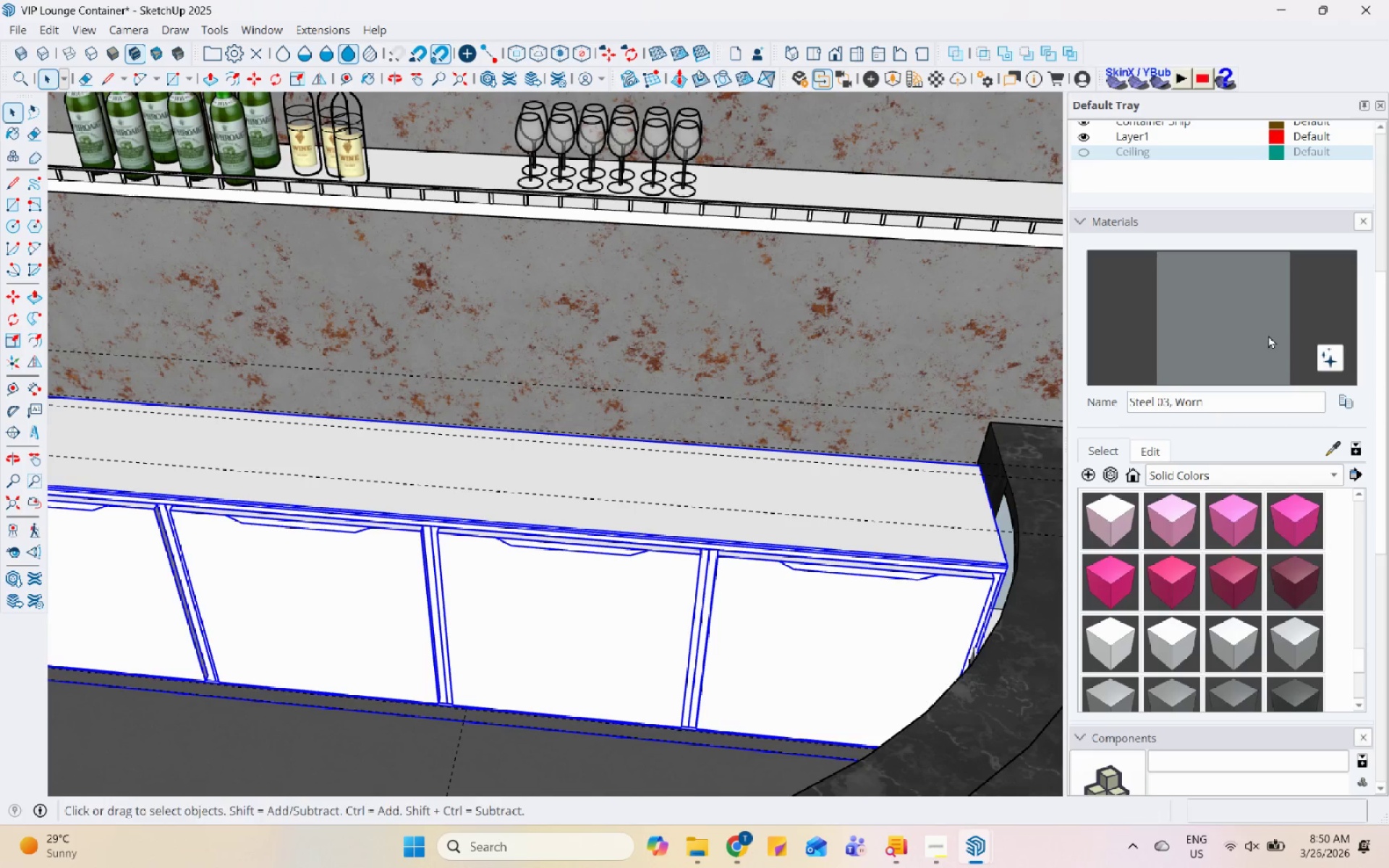 
scroll: coordinate [668, 491], scroll_direction: up, amount: 4.0
 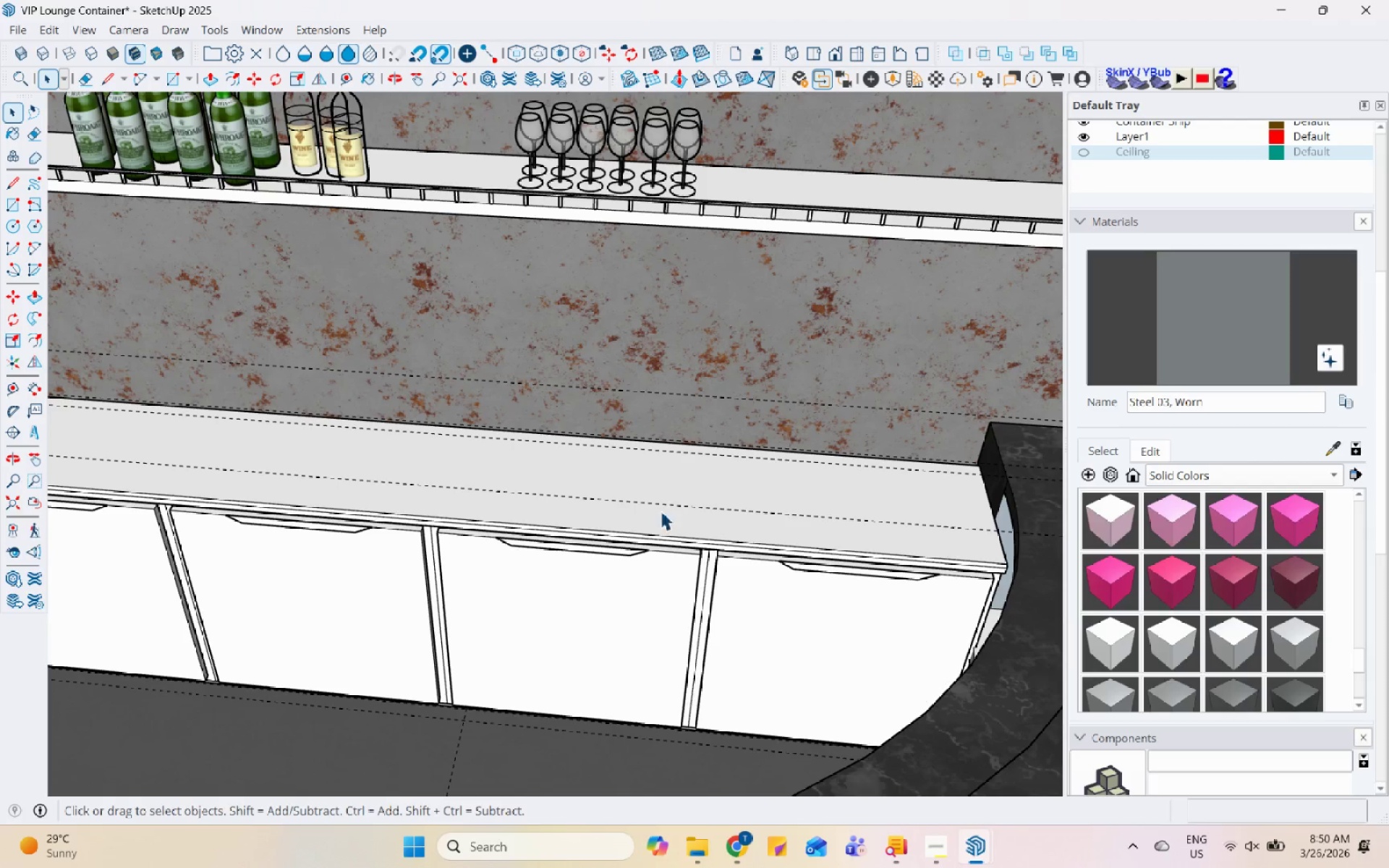 
double_click([844, 469])
 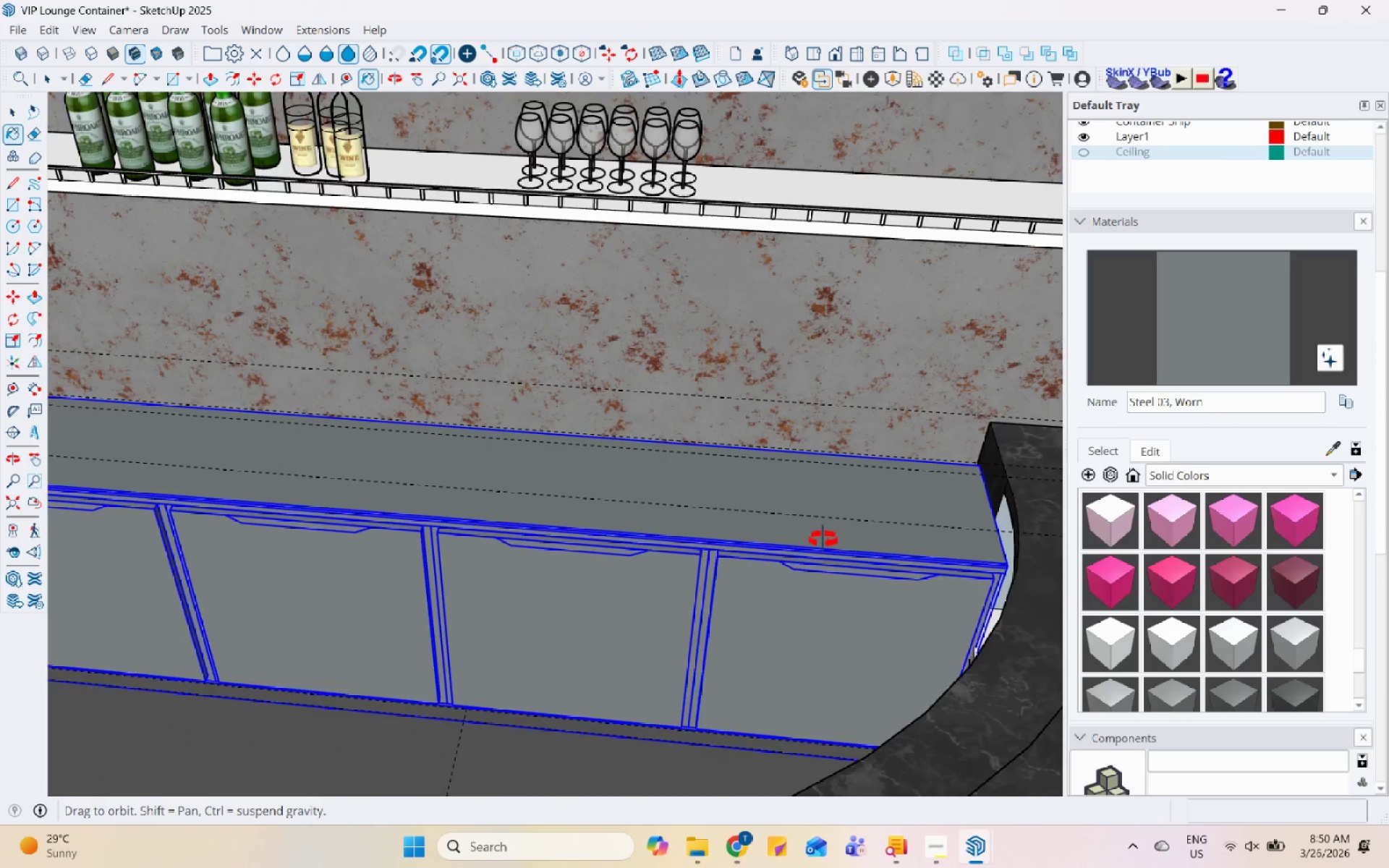 
key(Space)
 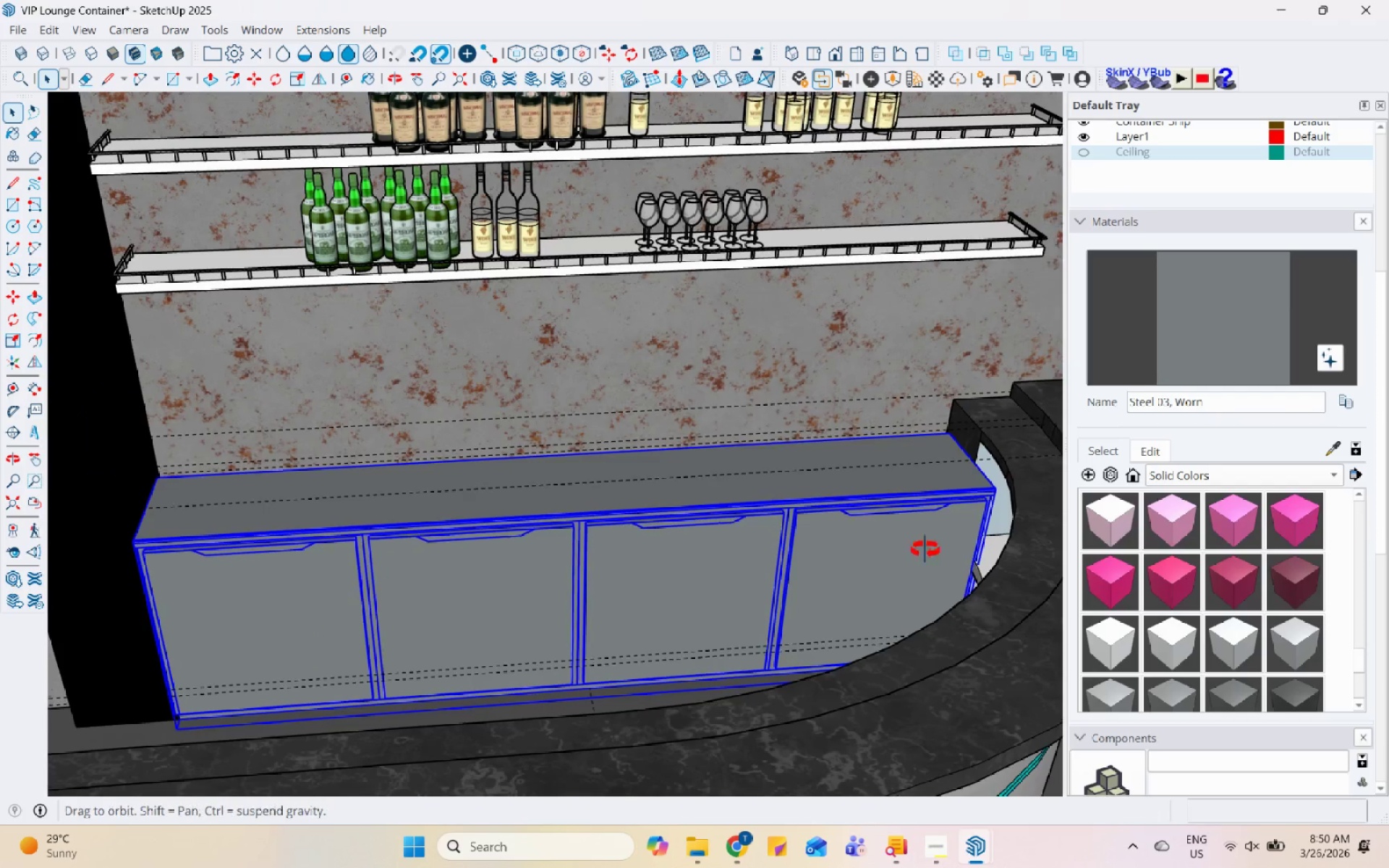 
key(Escape)
 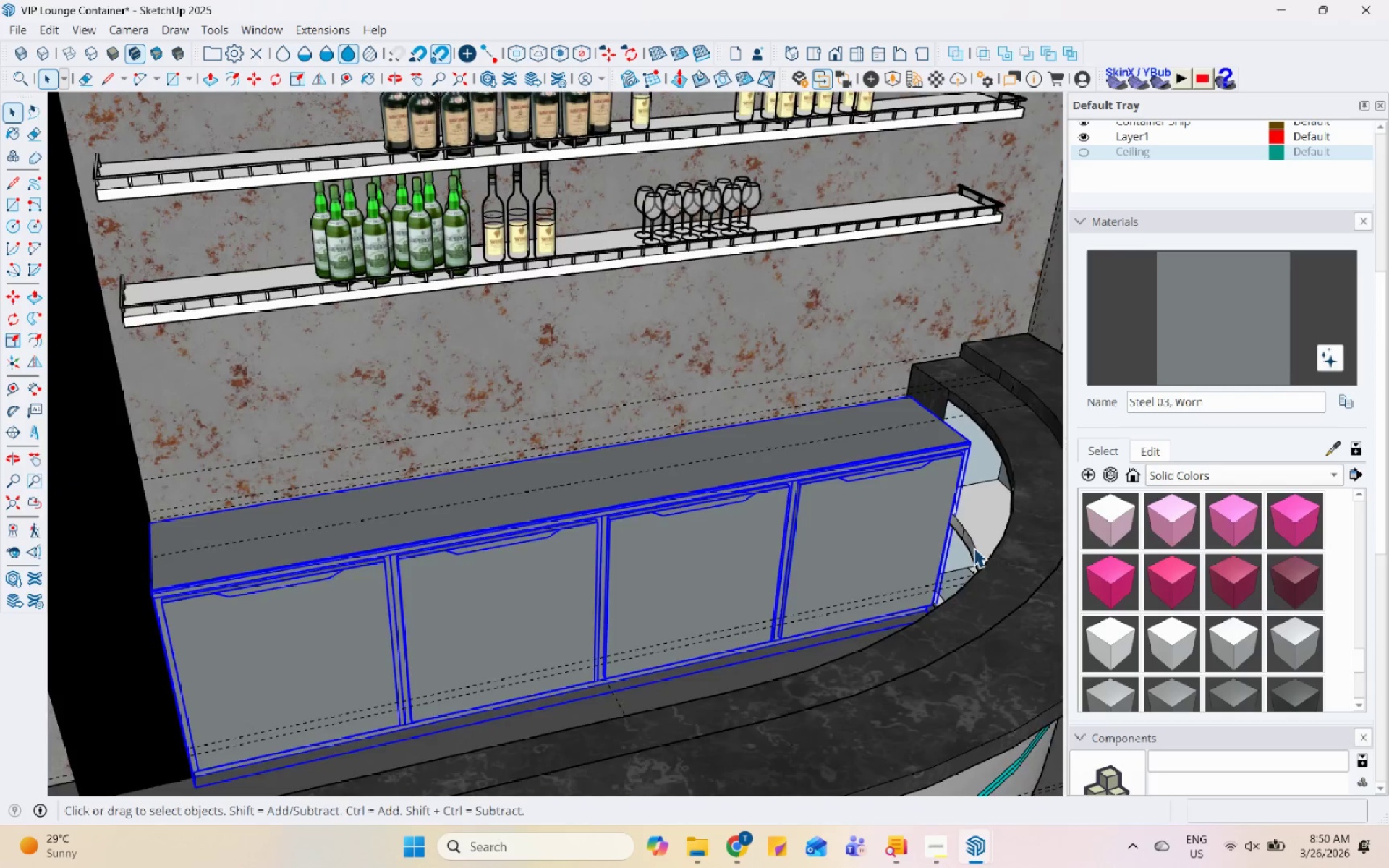 
scroll: coordinate [893, 553], scroll_direction: down, amount: 3.0
 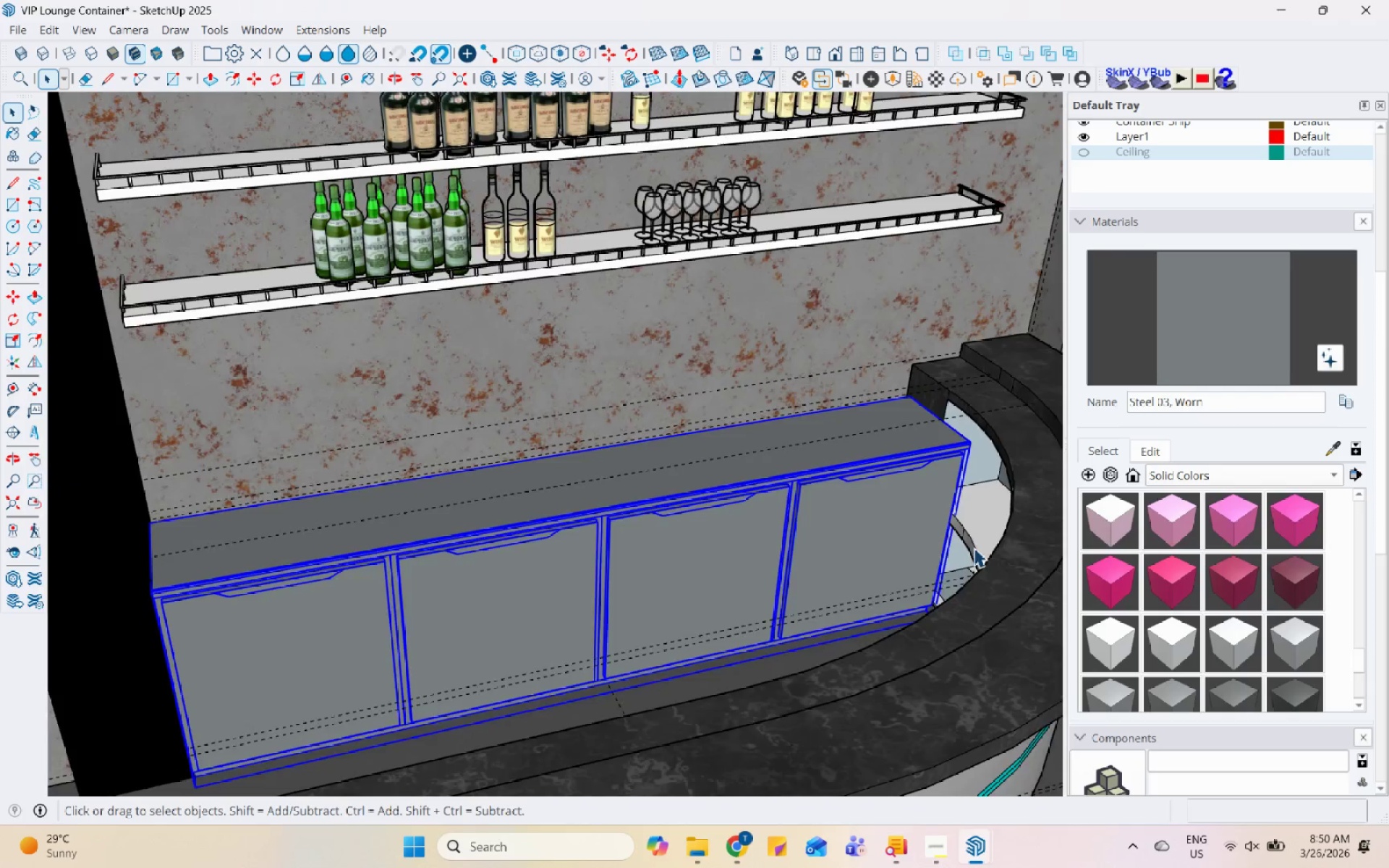 
key(Escape)
 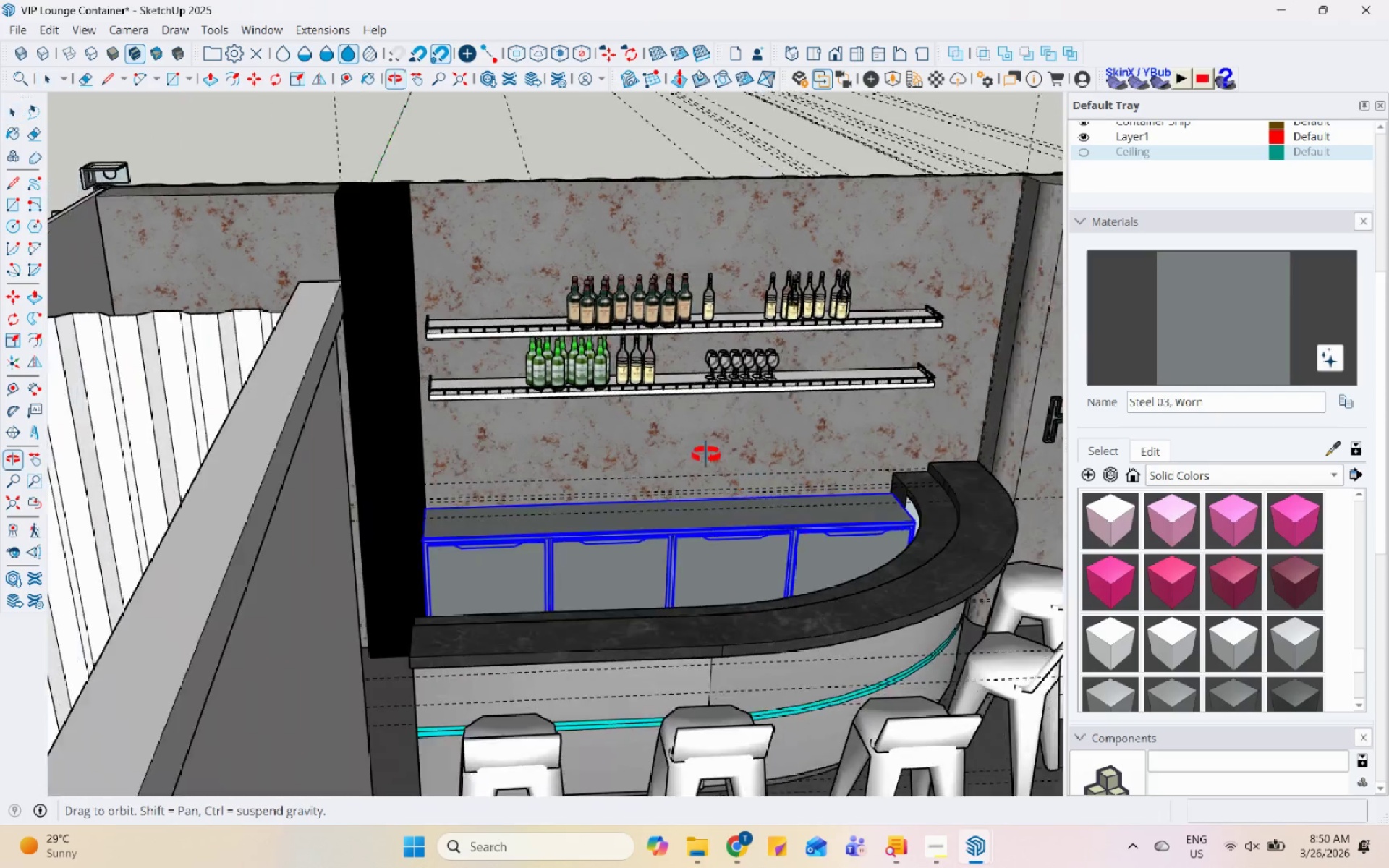 
scroll: coordinate [488, 463], scroll_direction: down, amount: 11.0
 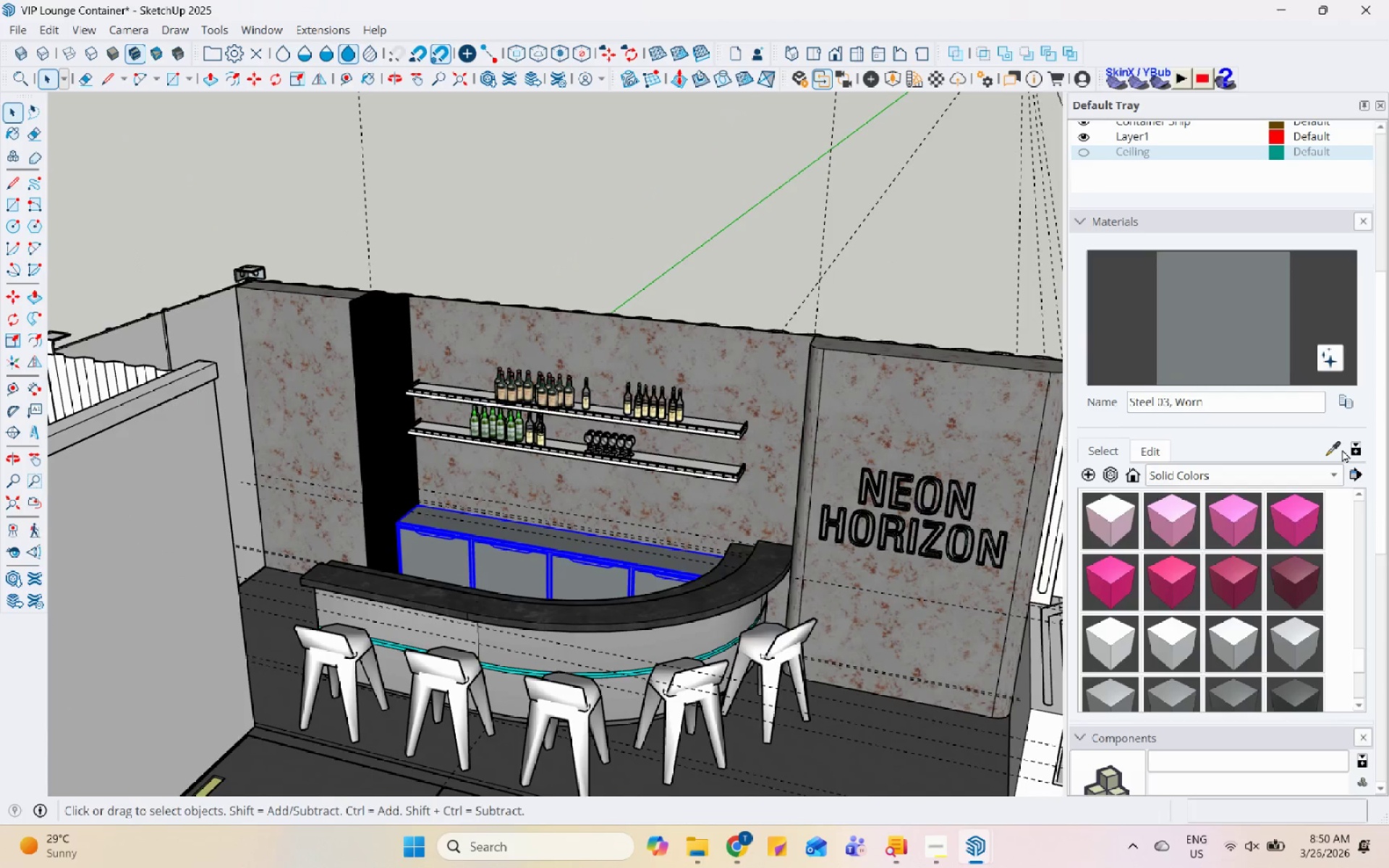 
left_click([1332, 446])
 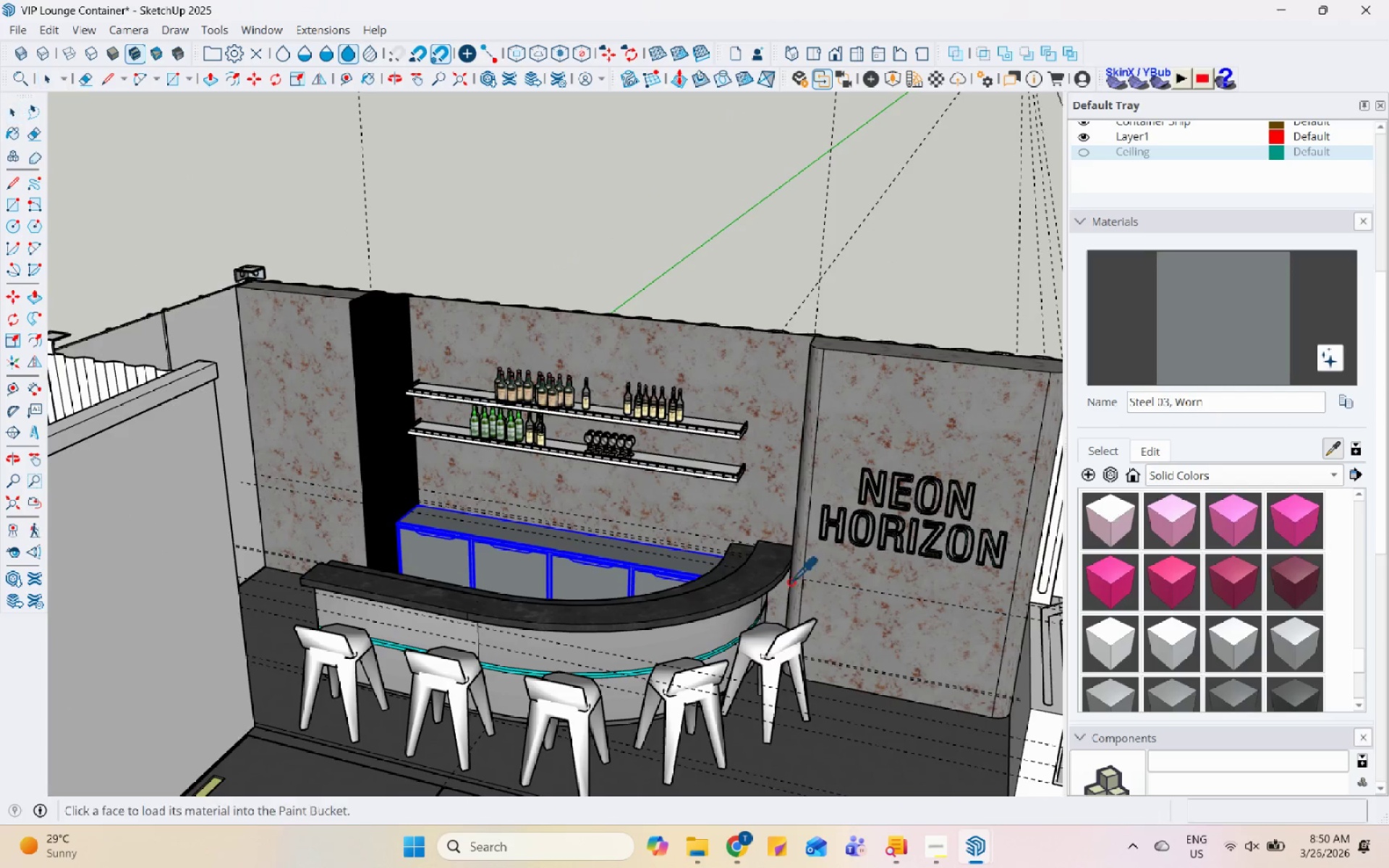 
left_click([710, 592])
 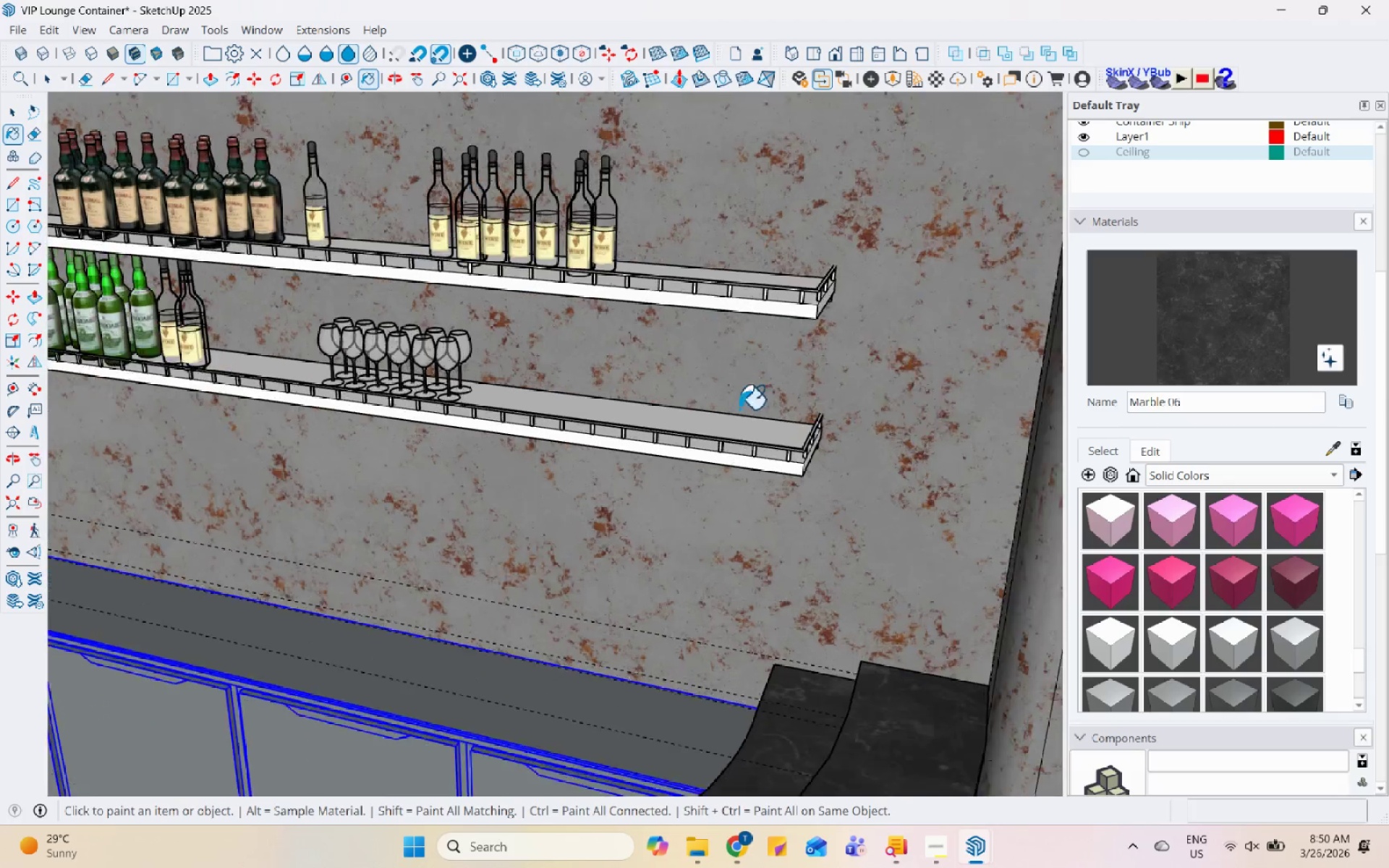 
left_click([739, 435])
 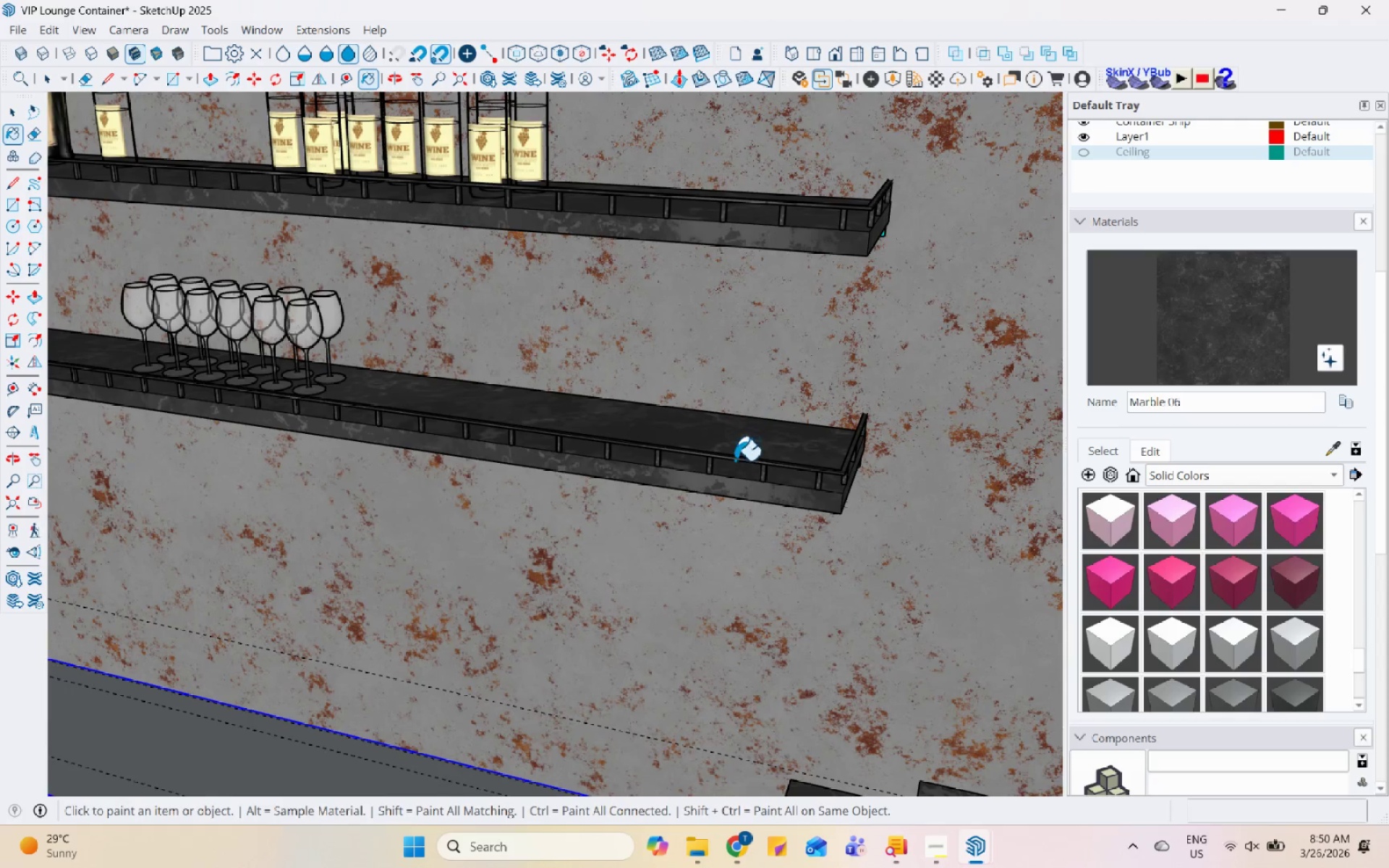 
scroll: coordinate [731, 479], scroll_direction: up, amount: 21.0
 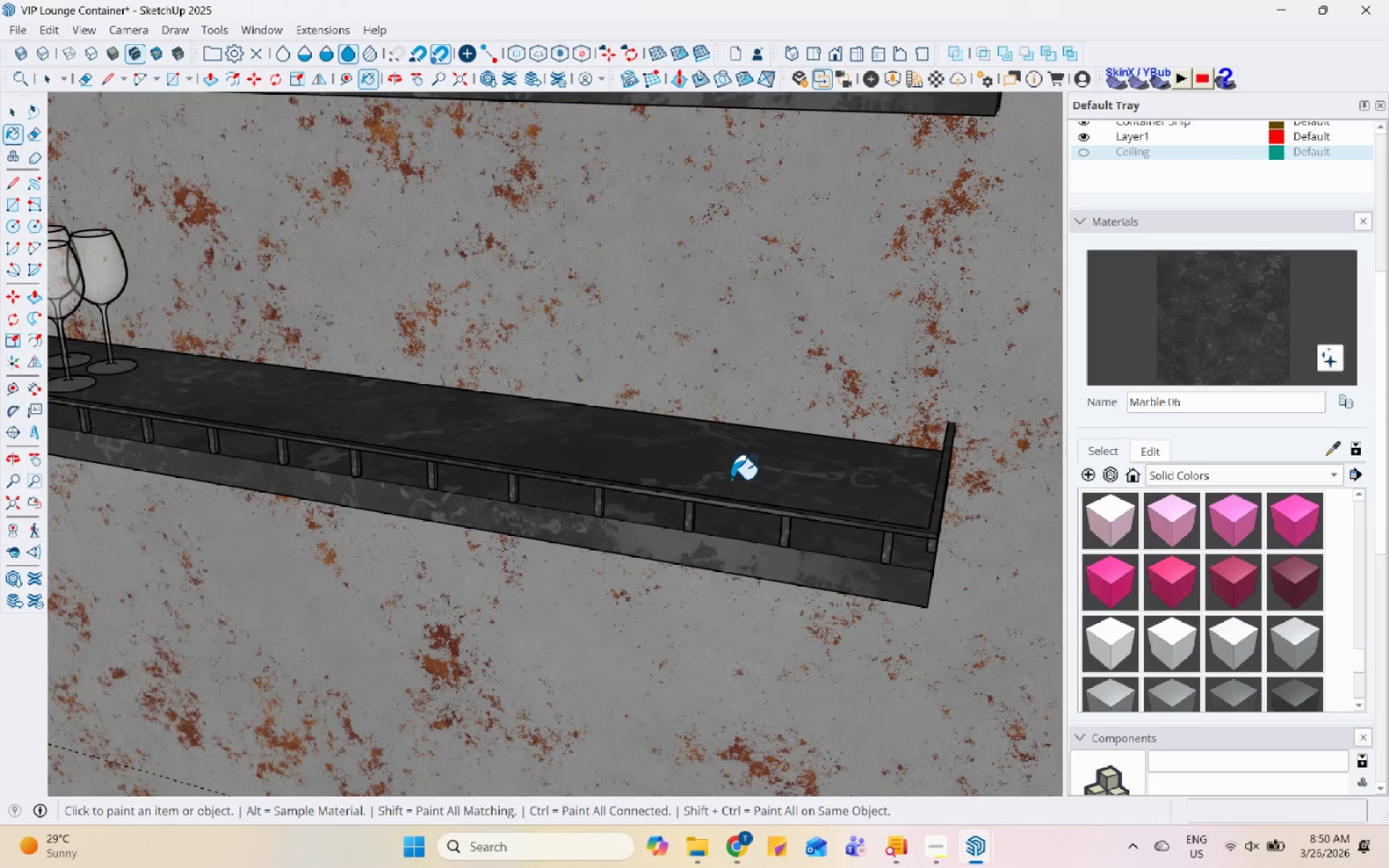 
key(Control+Z)
 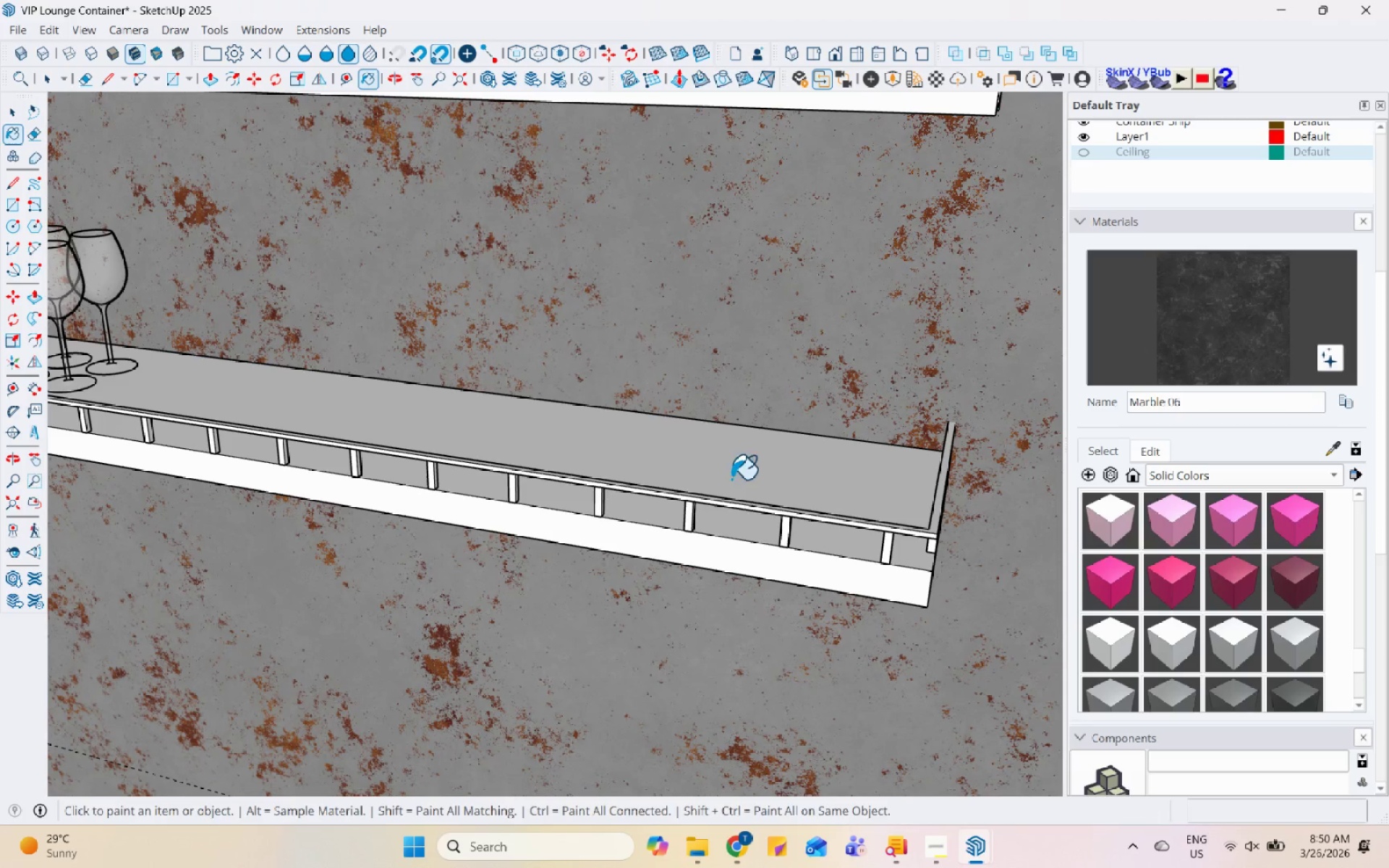 
key(Space)
 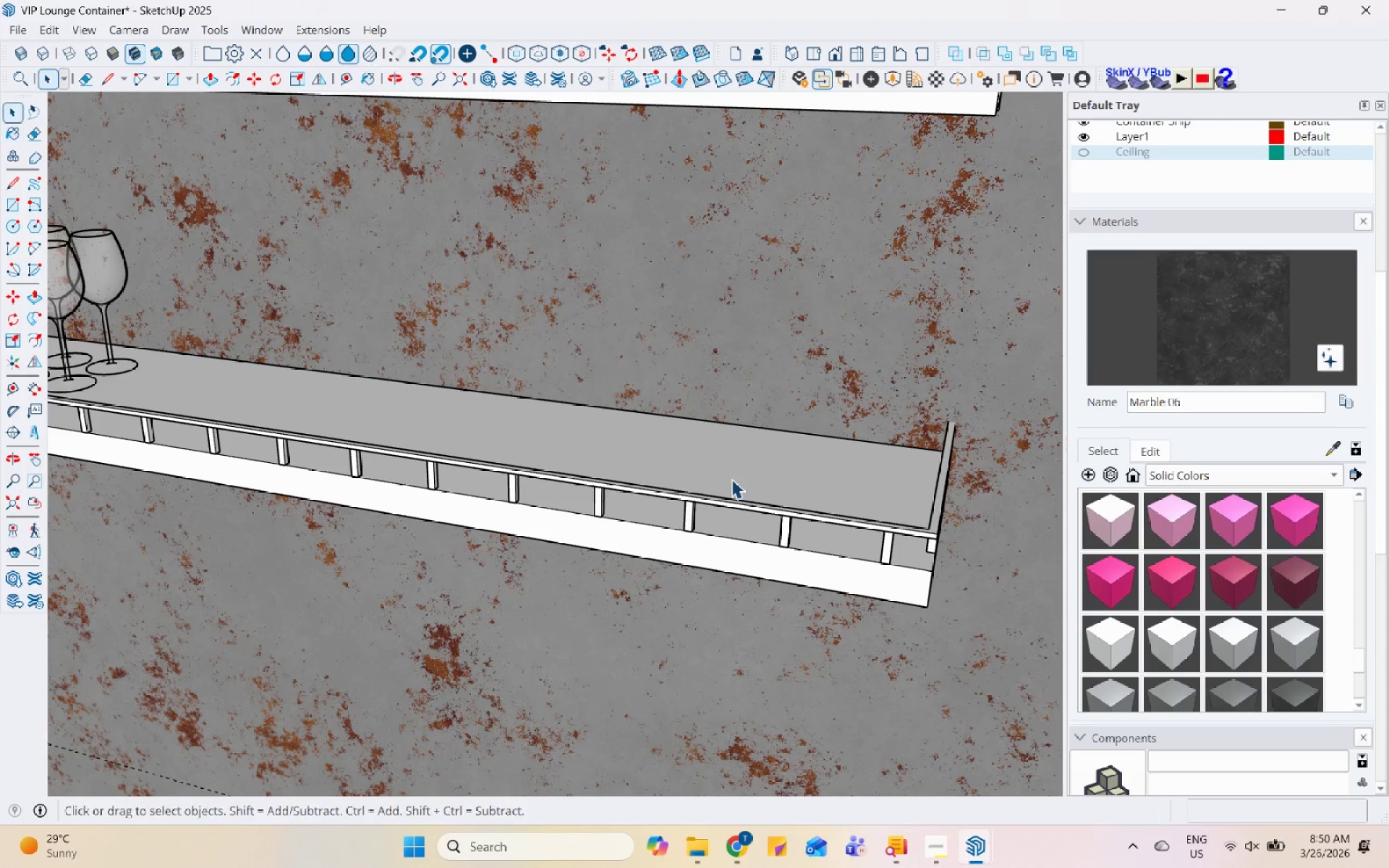 
left_click([731, 479])
 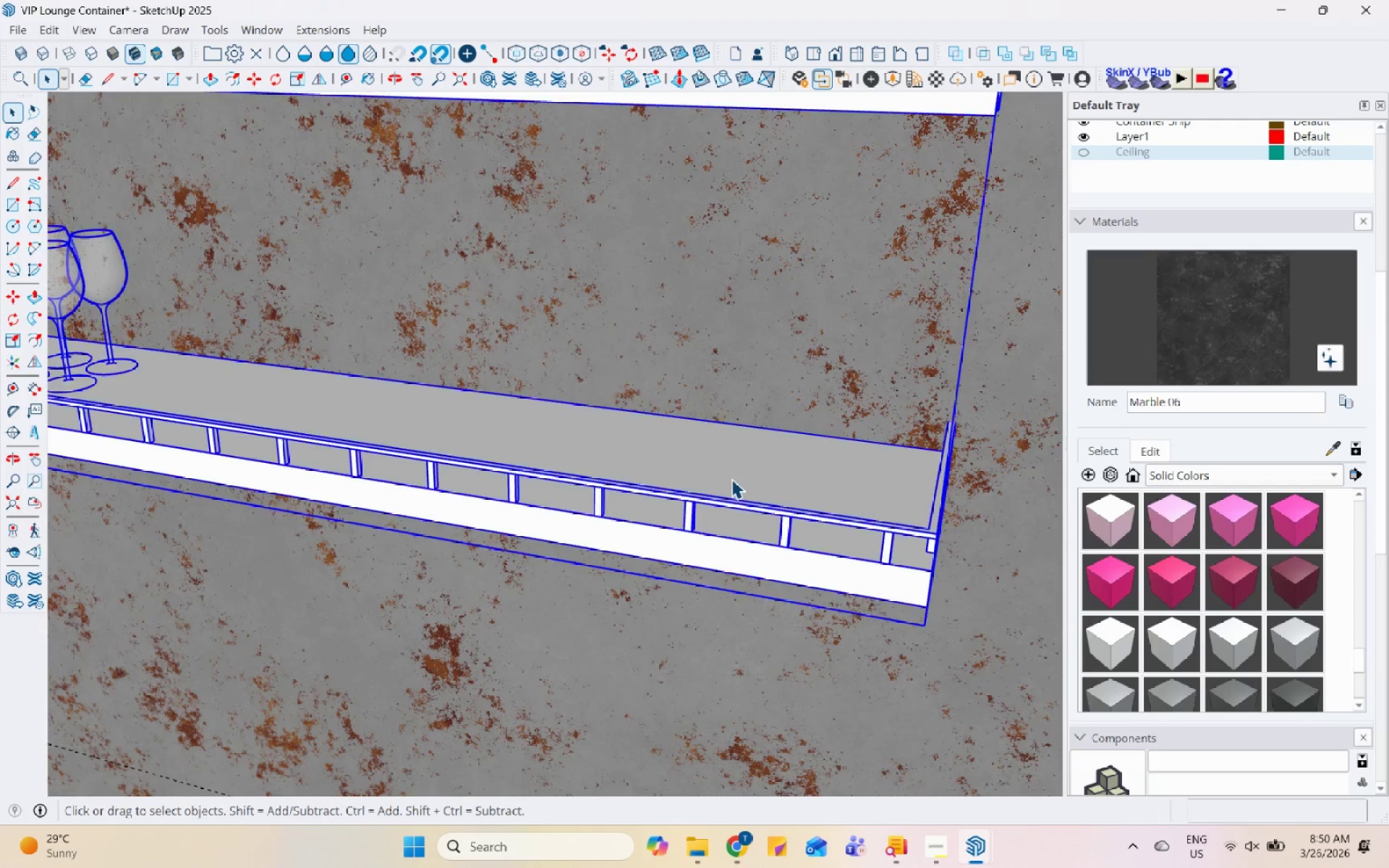 
double_click([731, 479])
 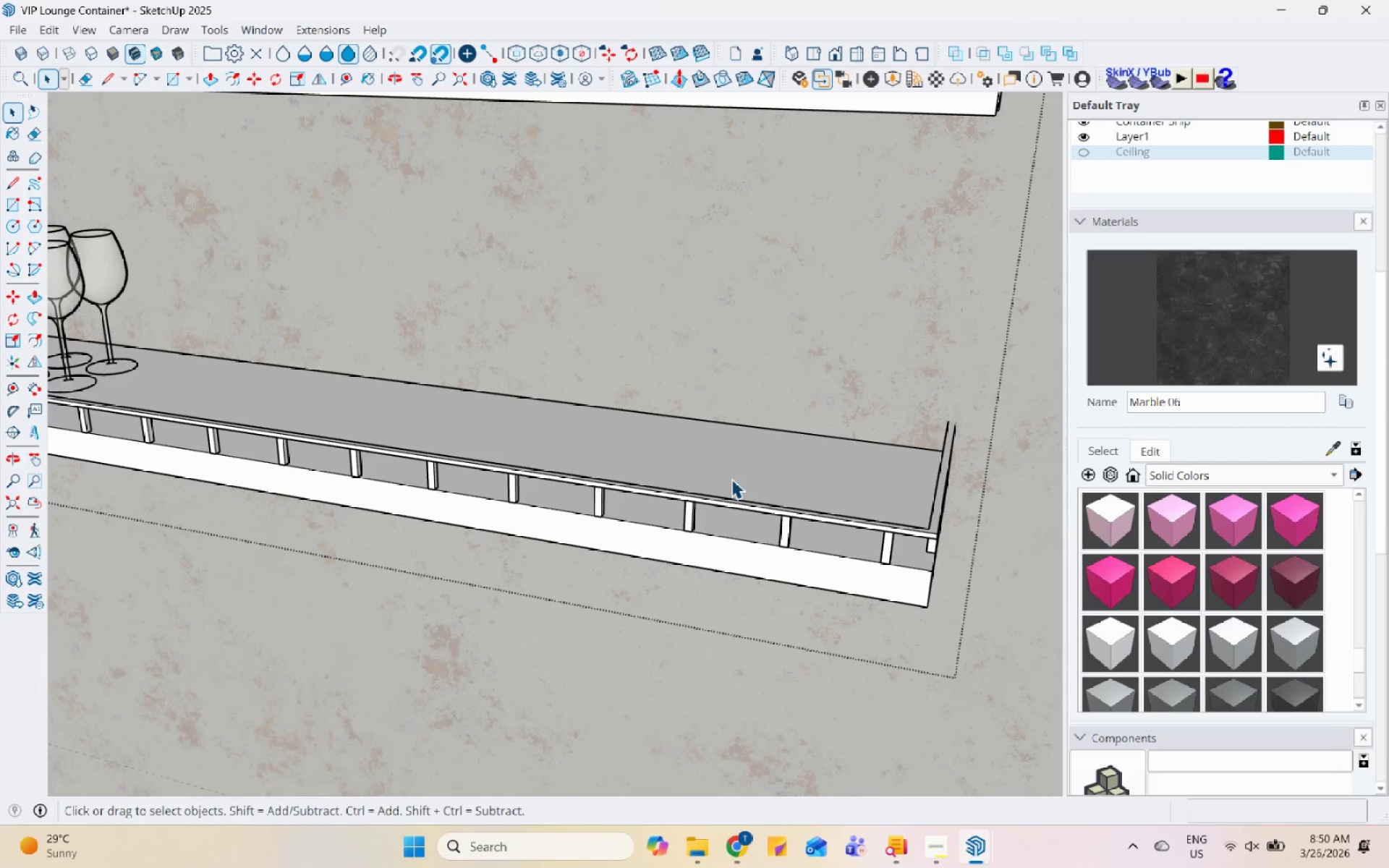 
triple_click([731, 479])
 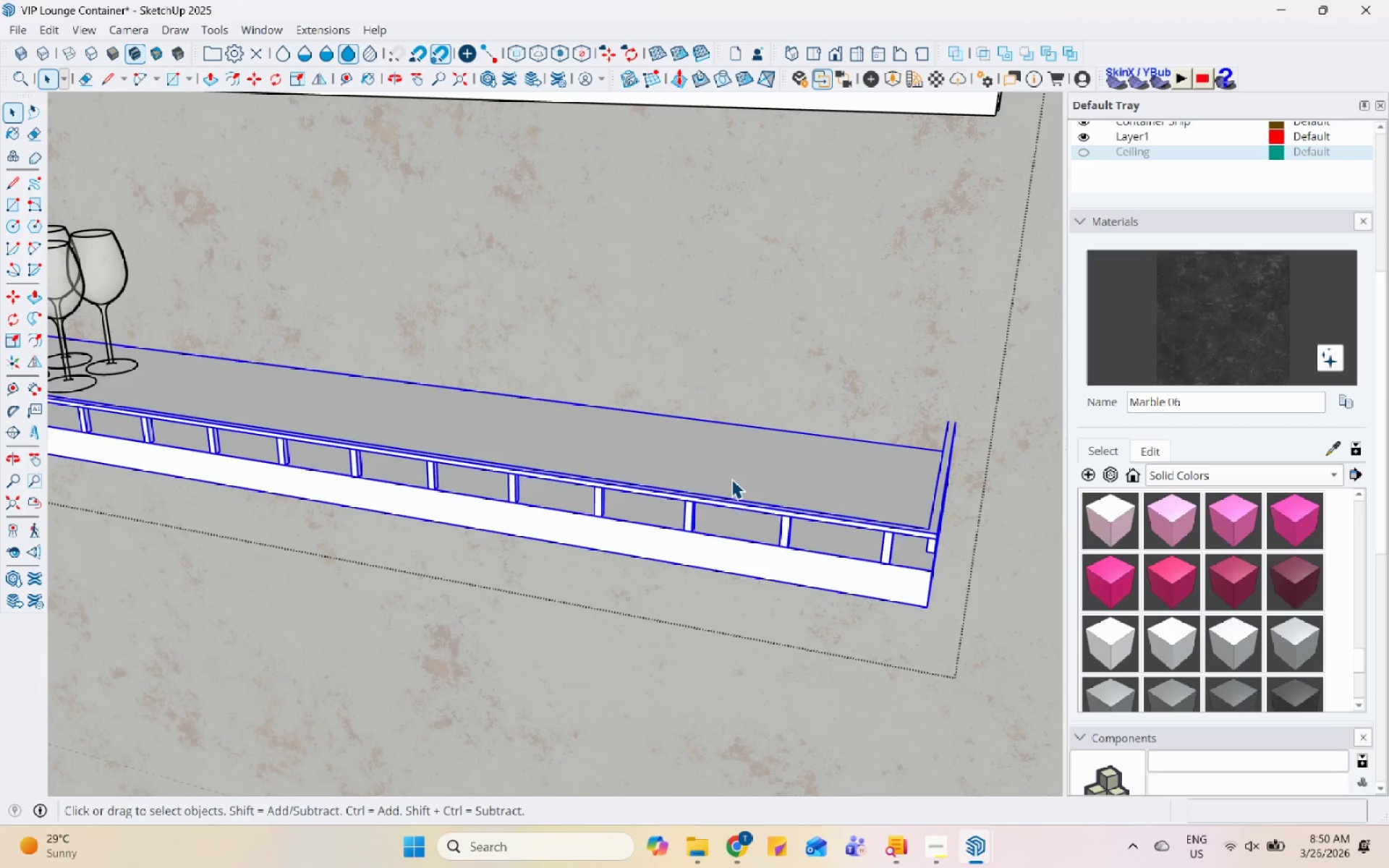 
triple_click([731, 479])
 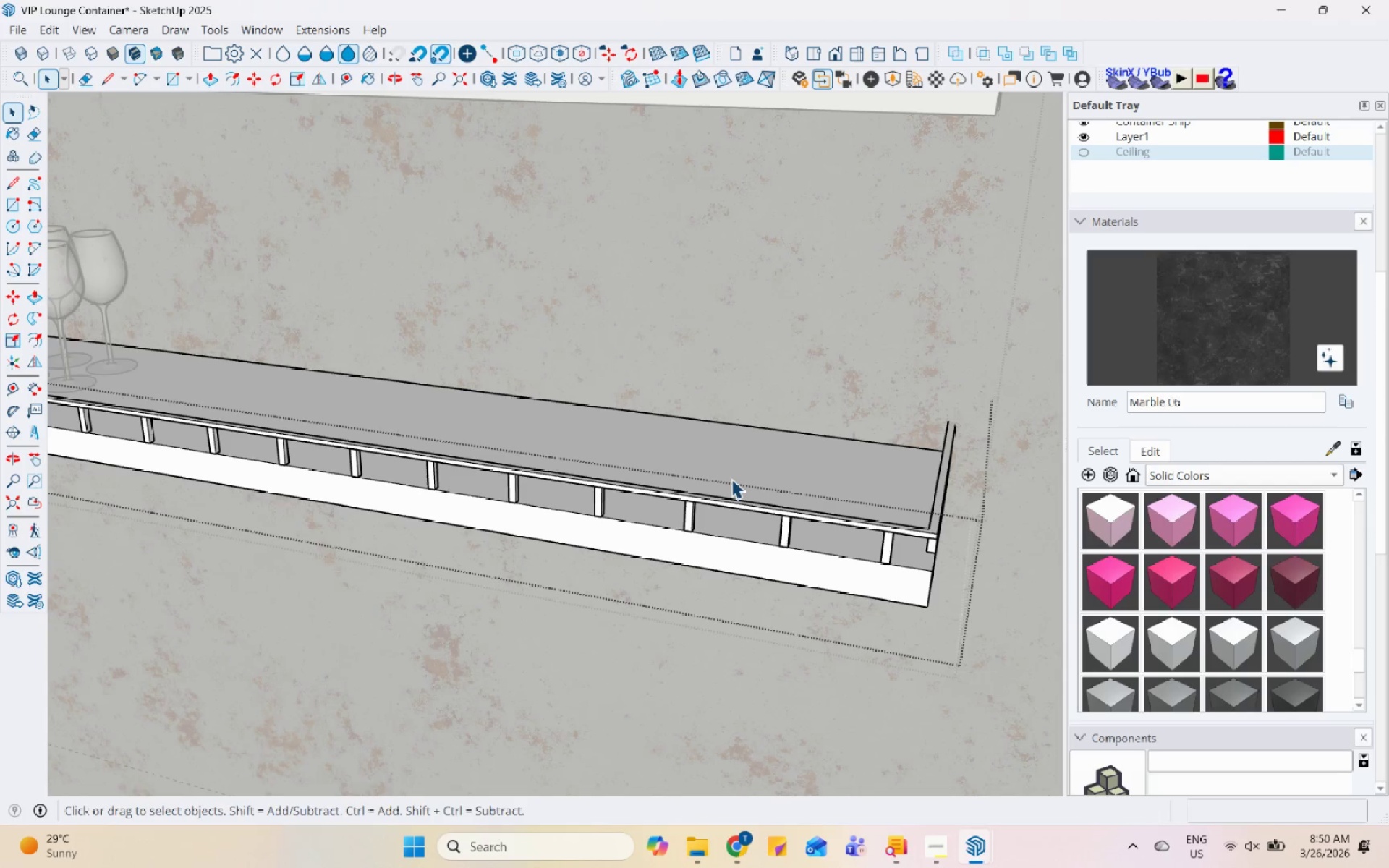 
triple_click([731, 479])
 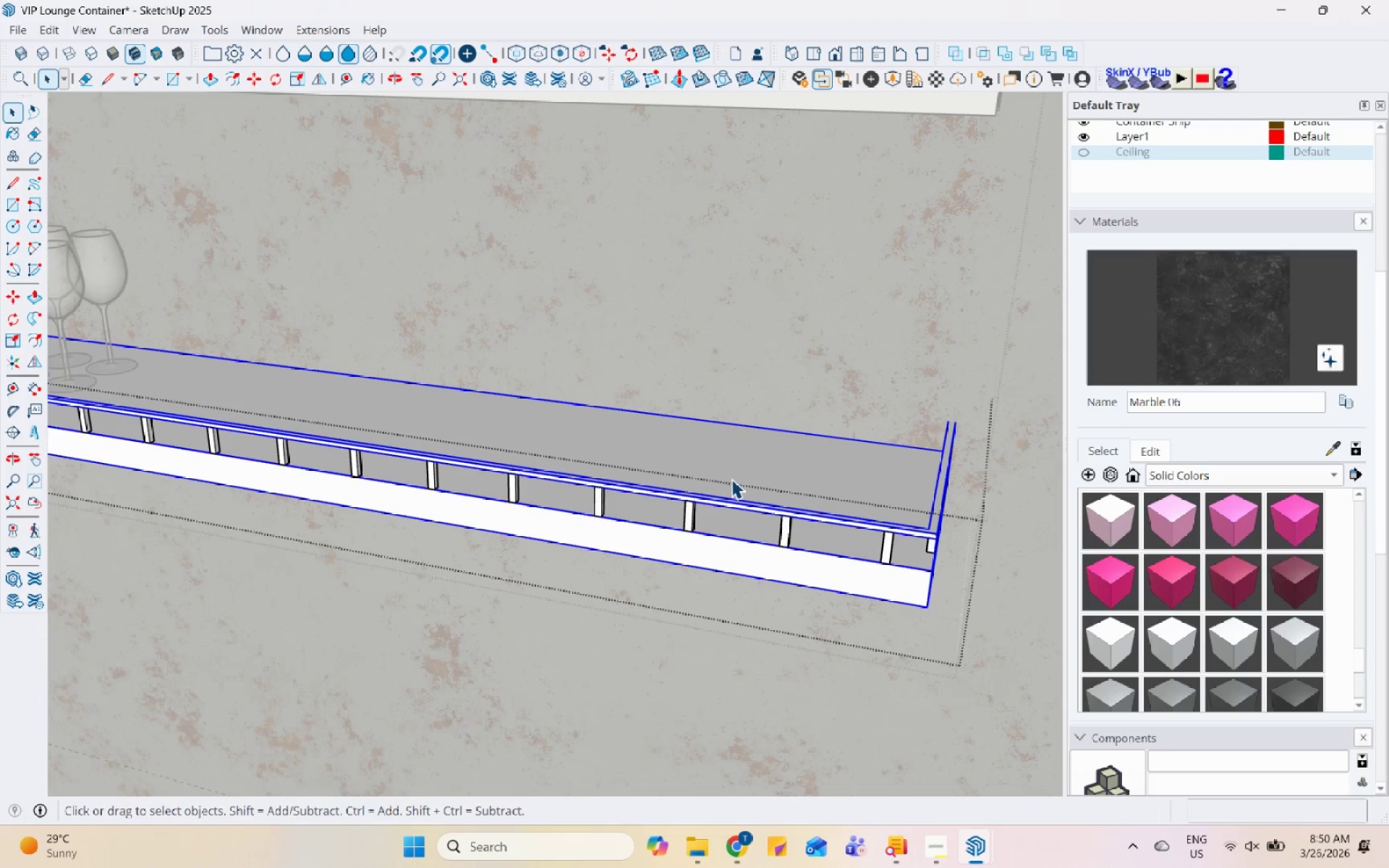 
triple_click([731, 479])
 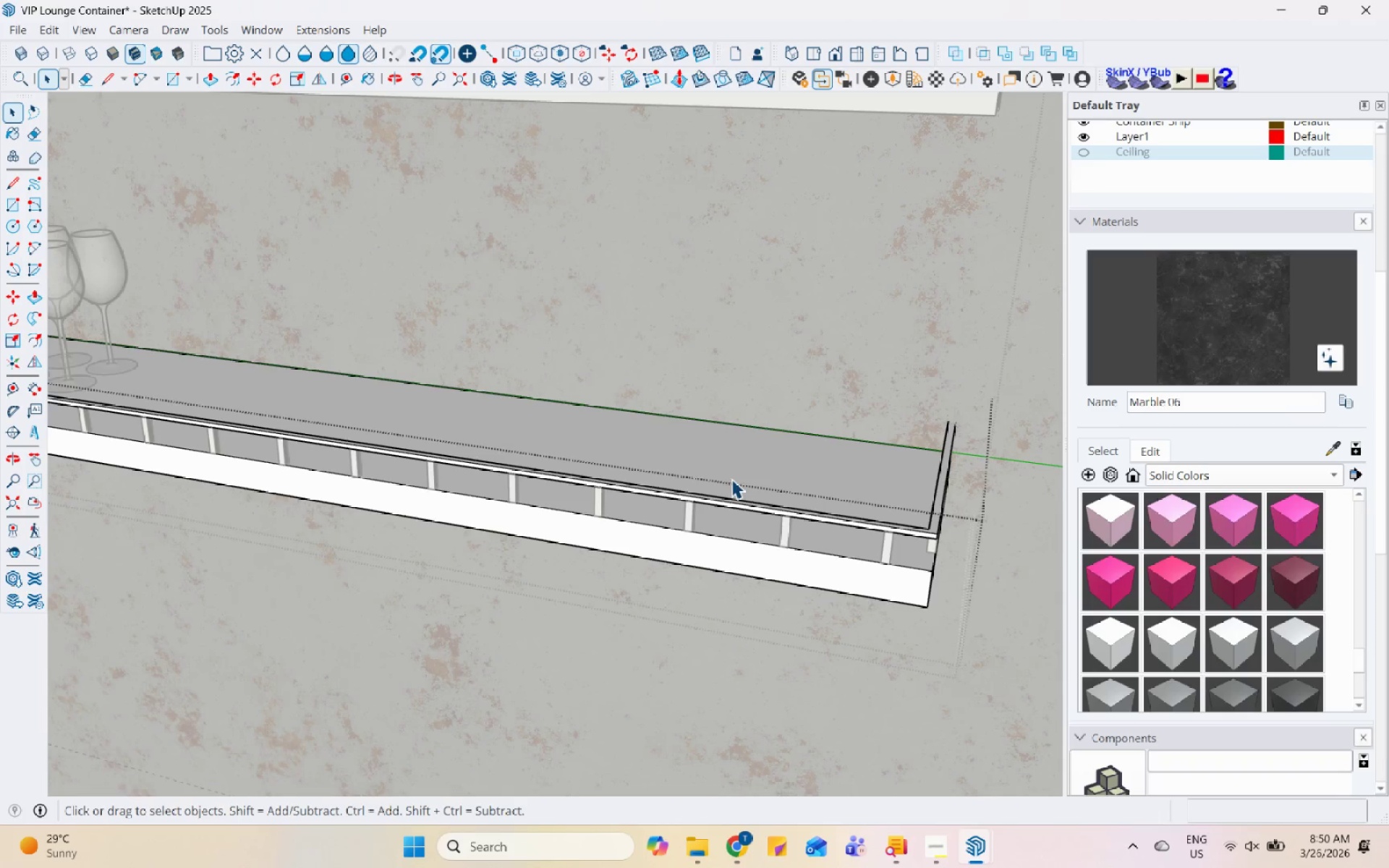 
triple_click([731, 479])
 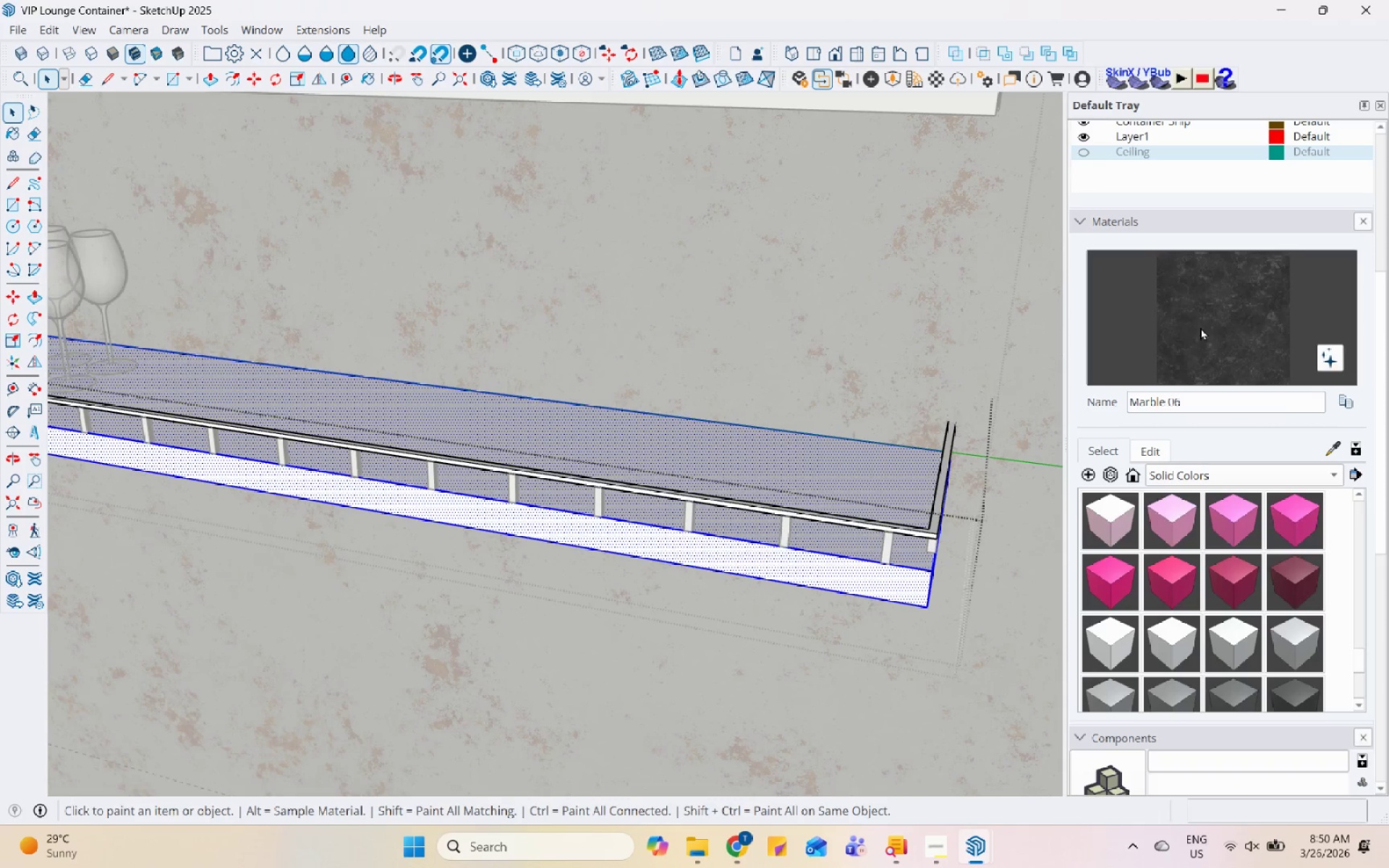 
double_click([841, 569])
 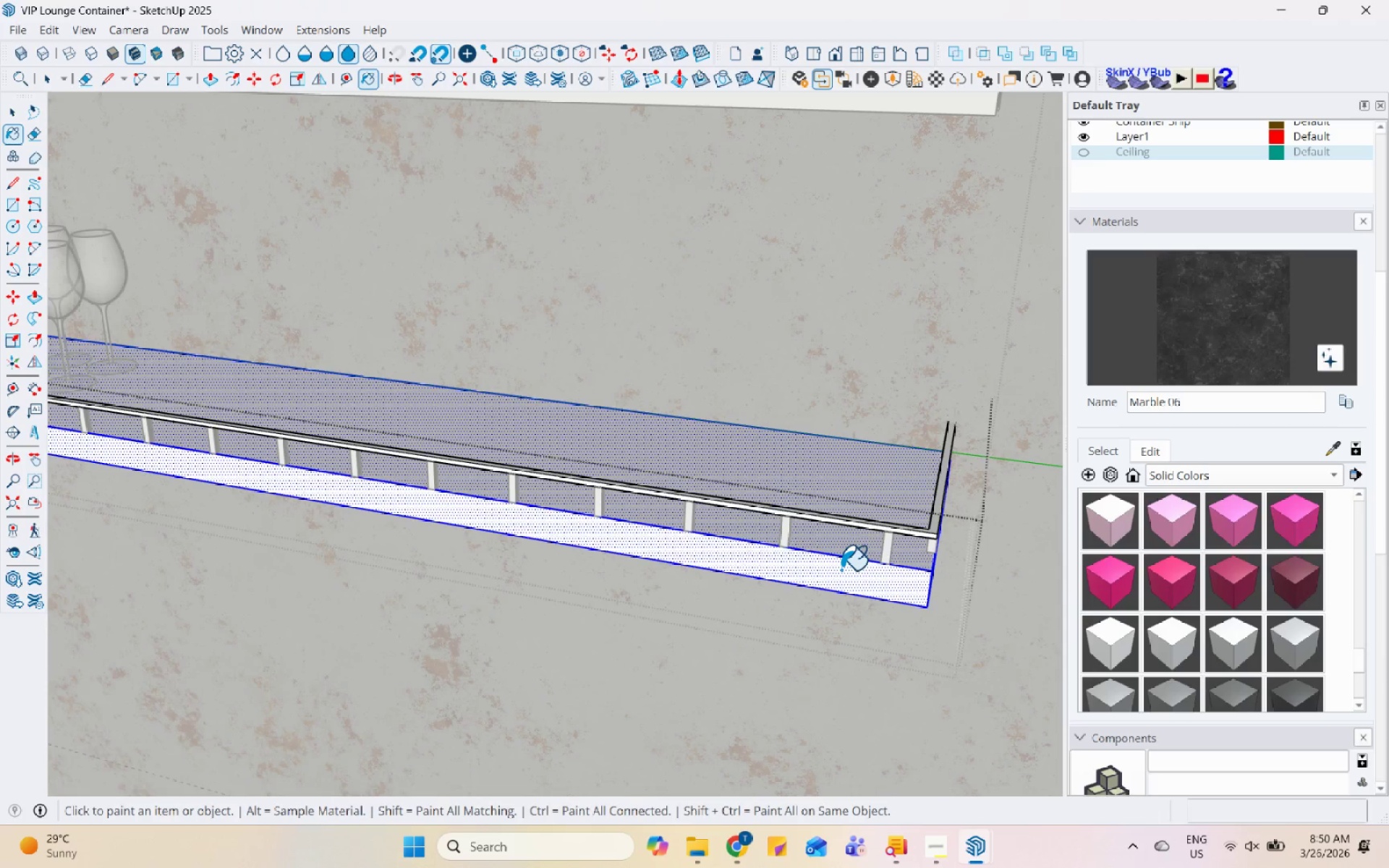 
key(Space)
 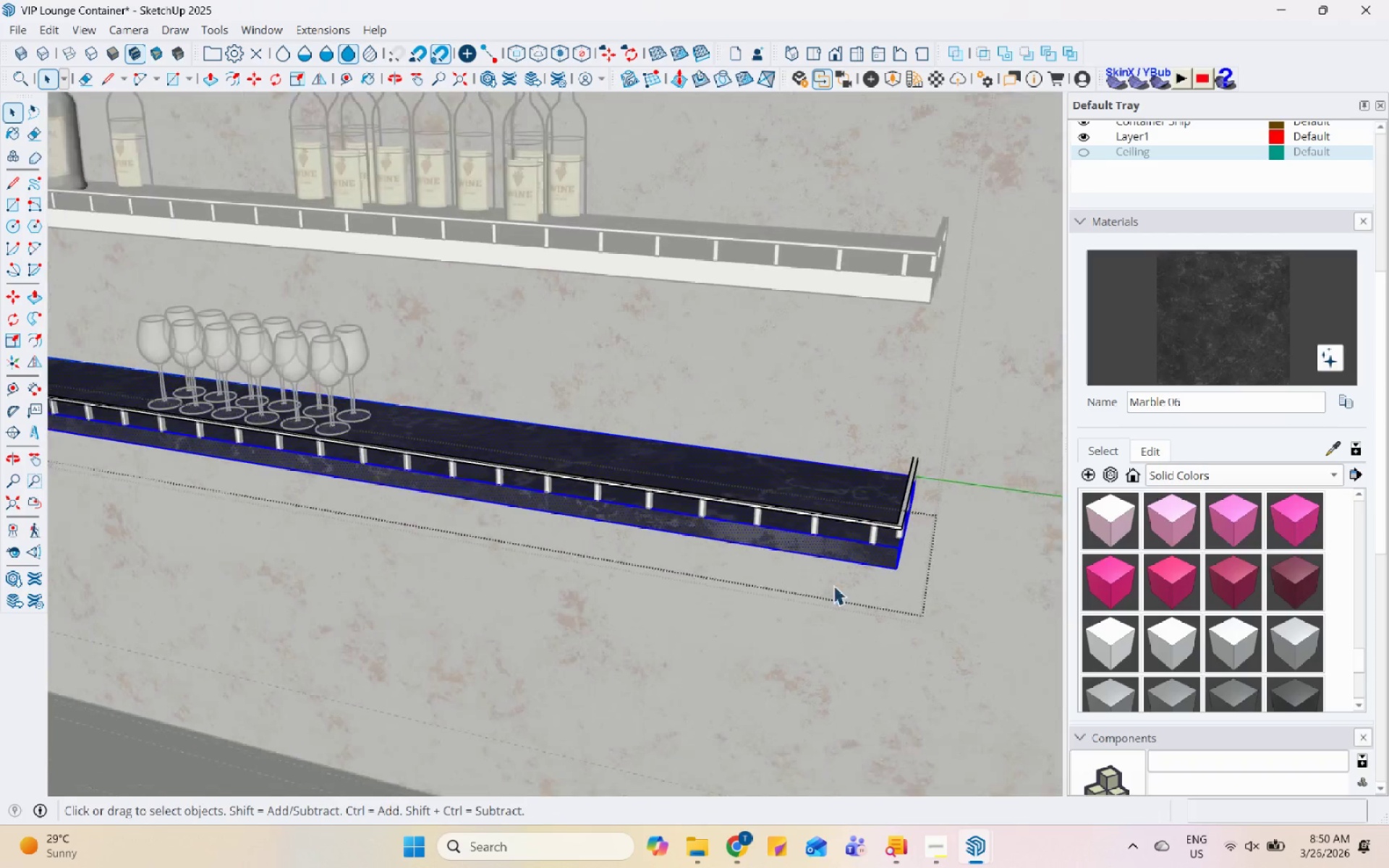 
key(Escape)
 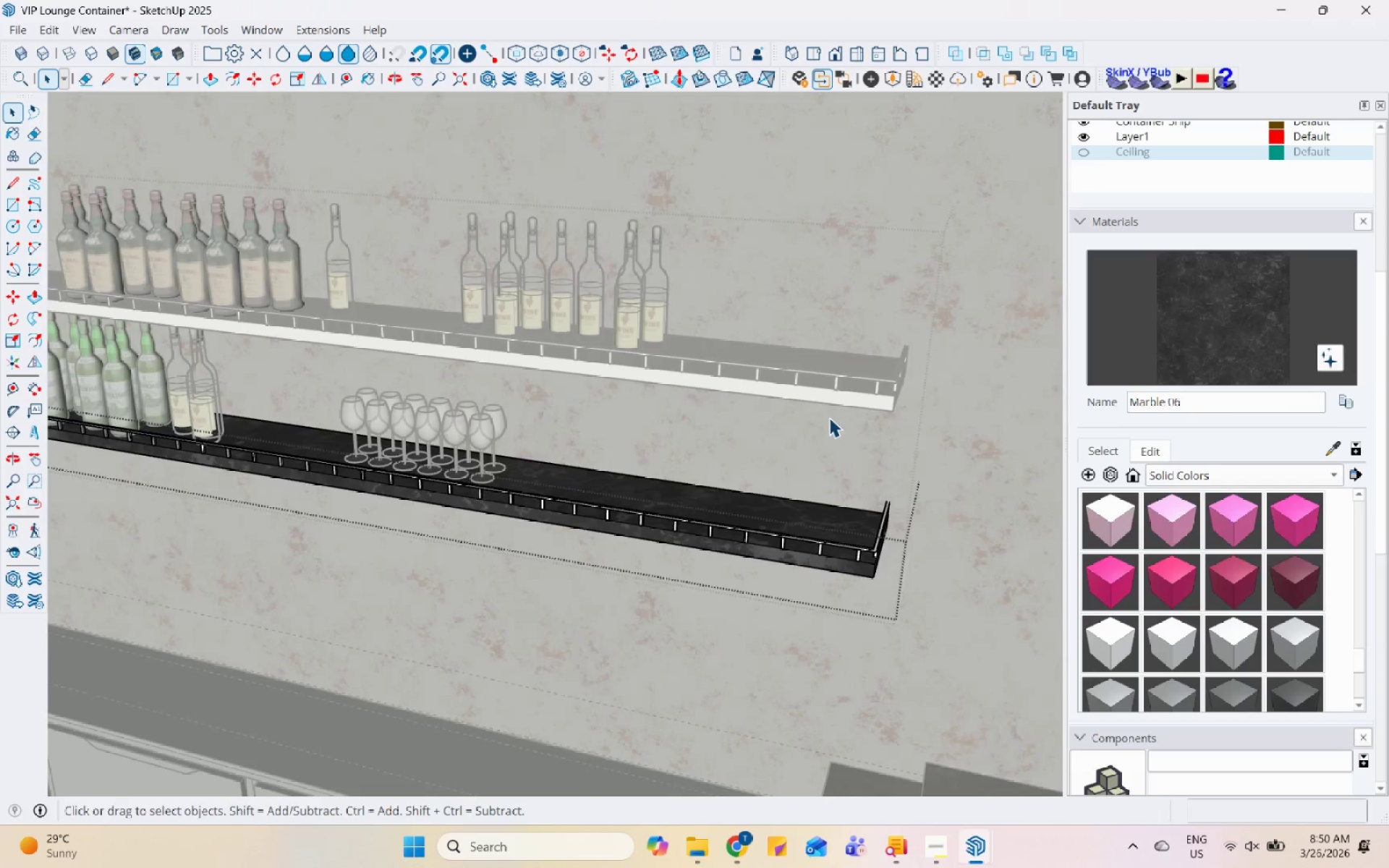 
key(Escape)
 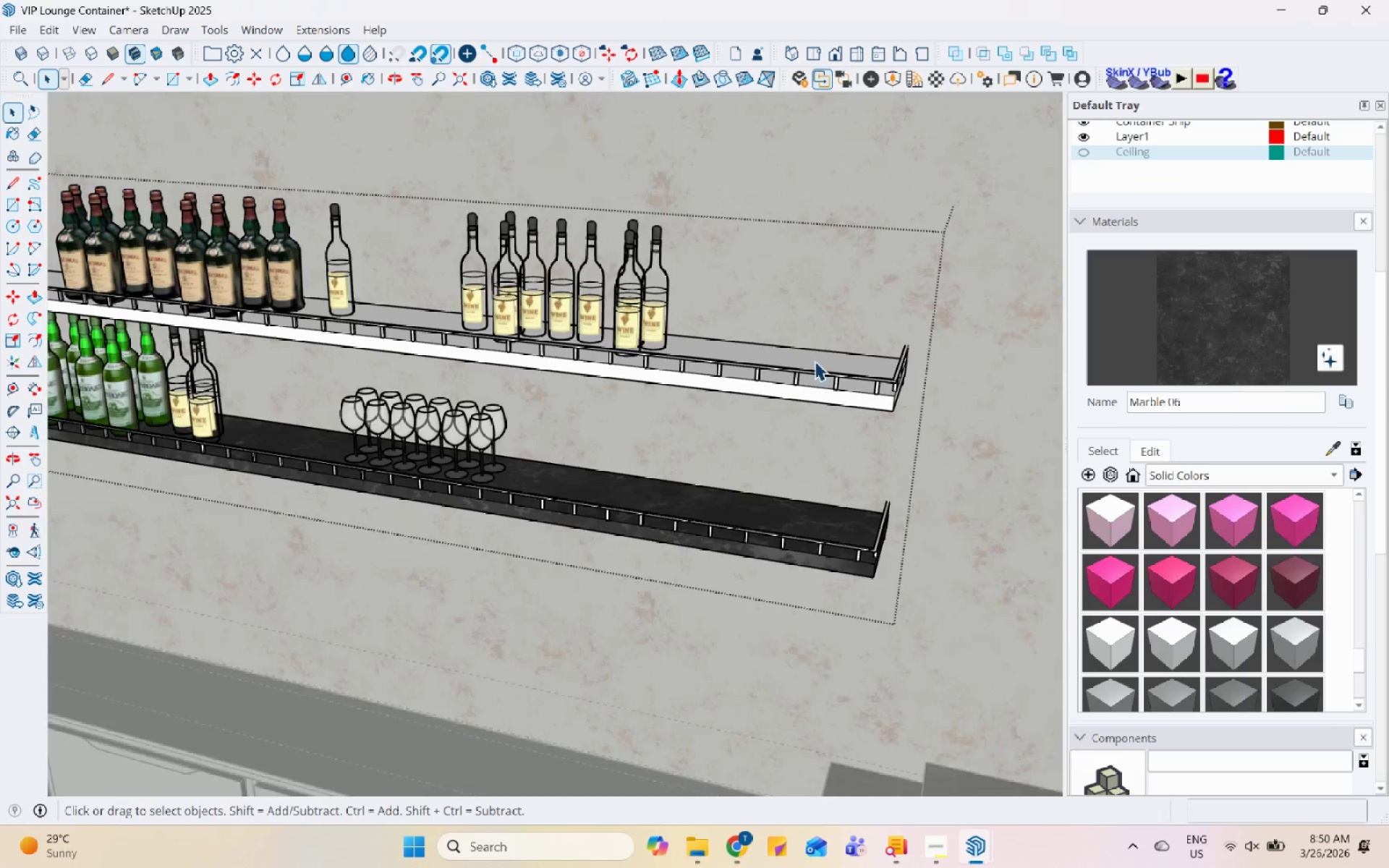 
key(Escape)
 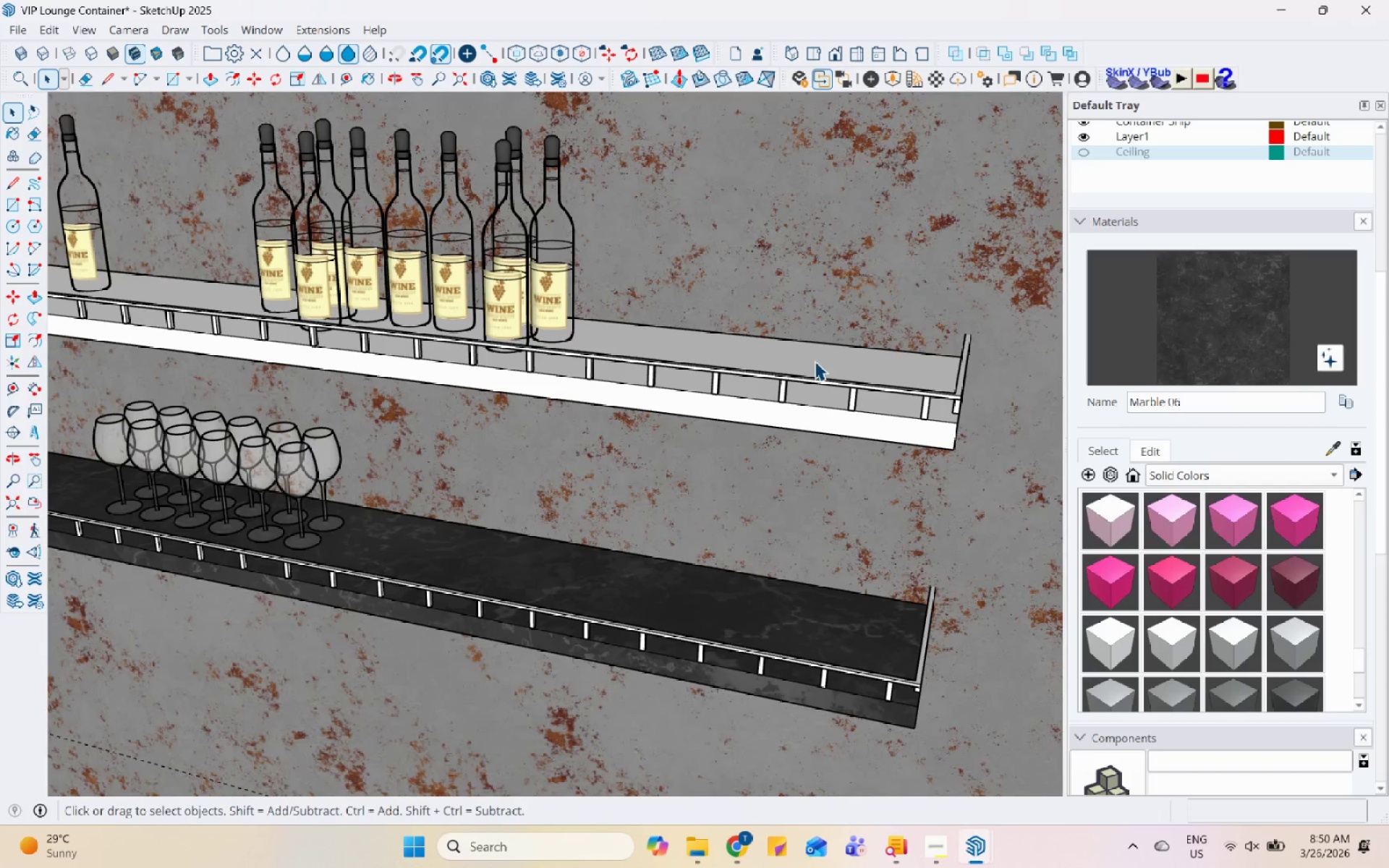 
key(Escape)
 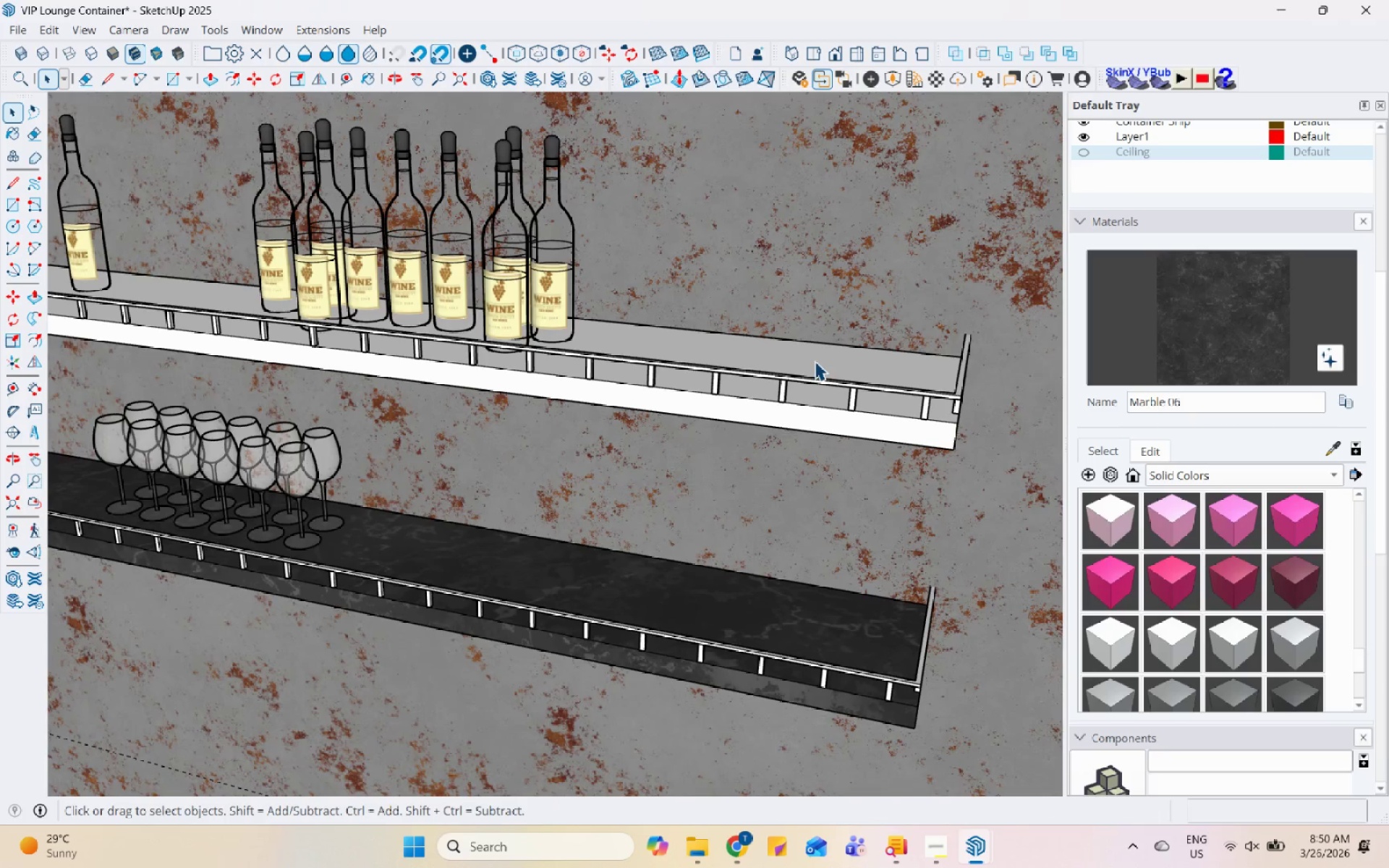 
left_click([815, 361])
 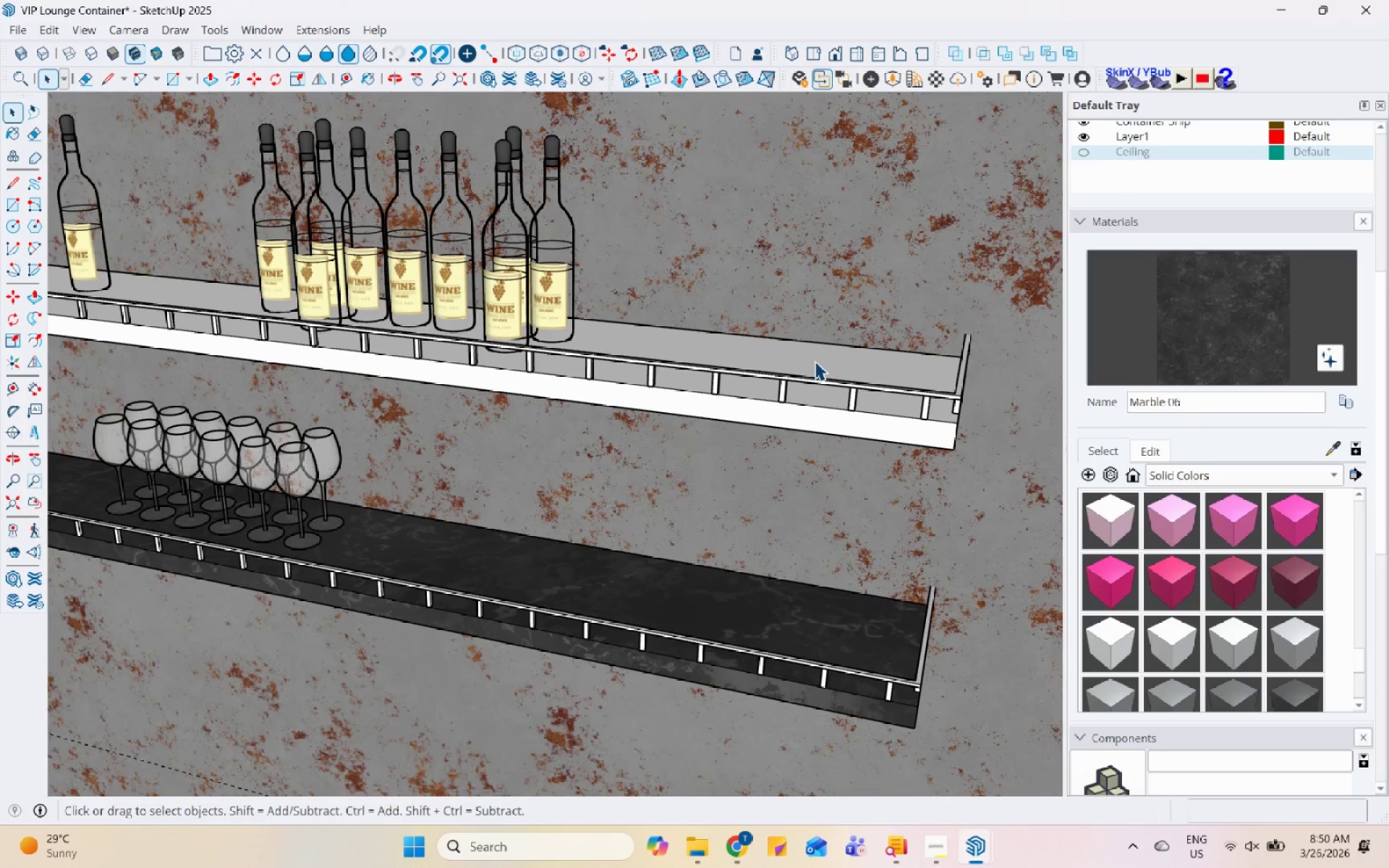 
scroll: coordinate [815, 361], scroll_direction: down, amount: 5.0
 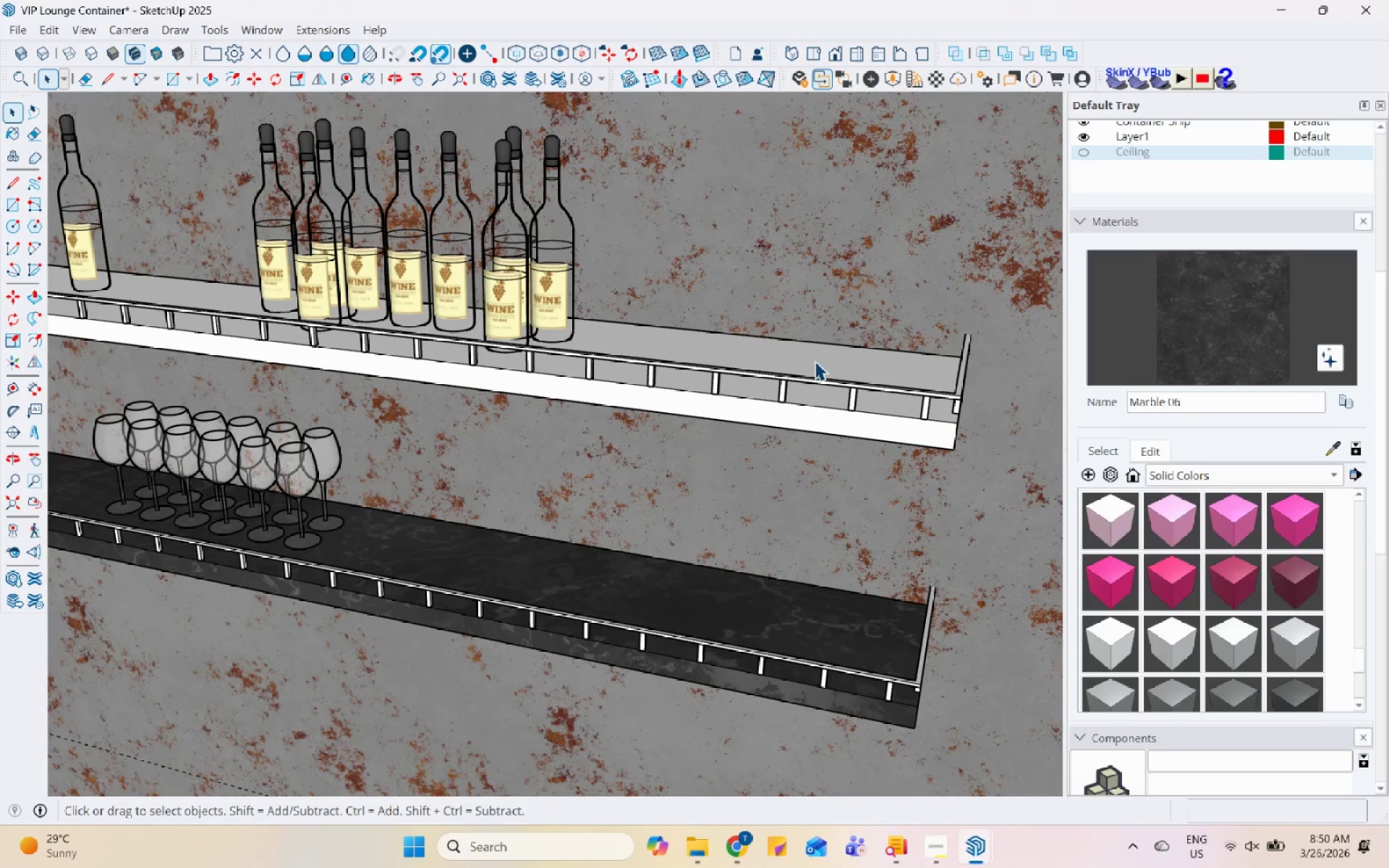 
double_click([815, 361])
 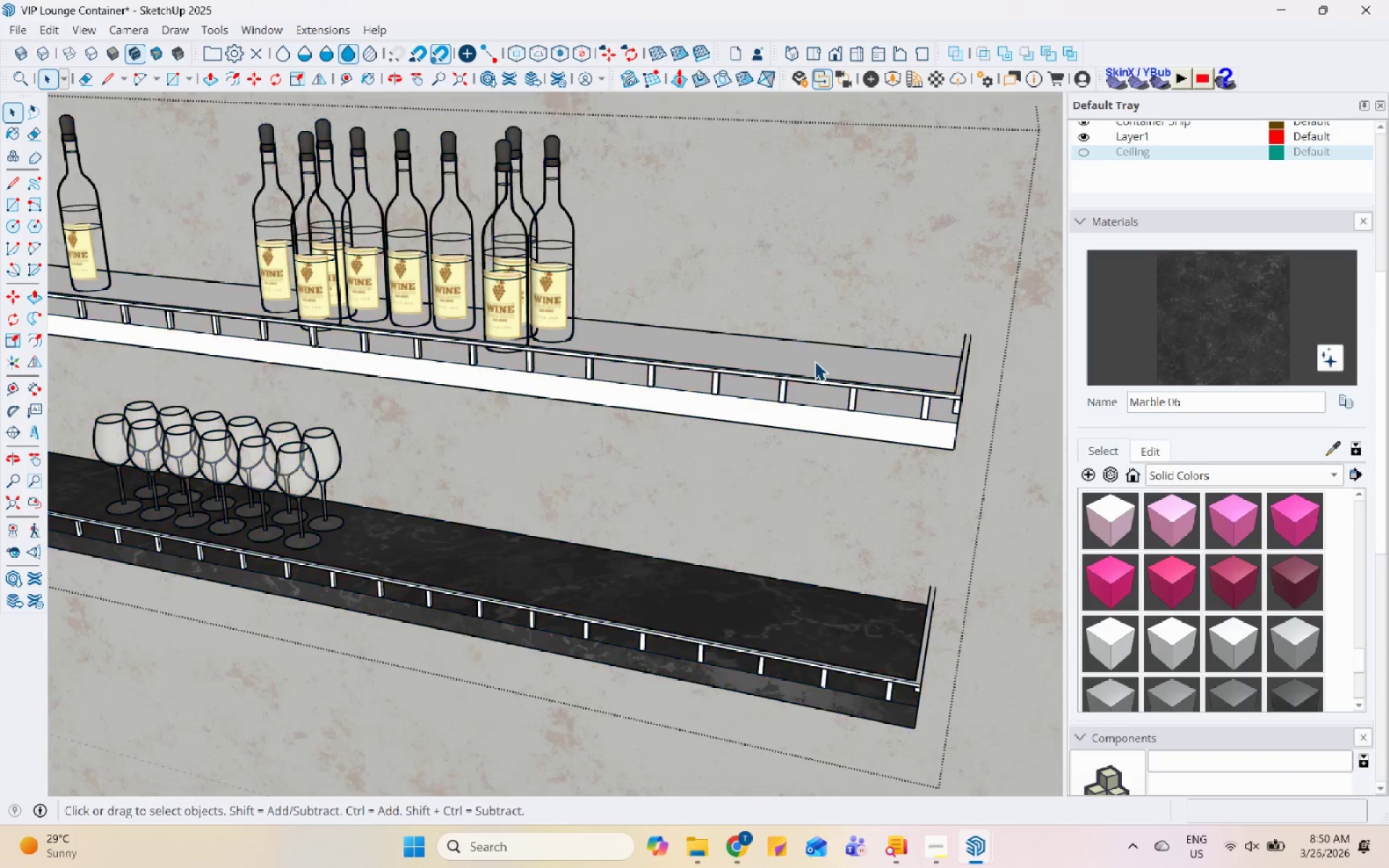 
triple_click([815, 361])
 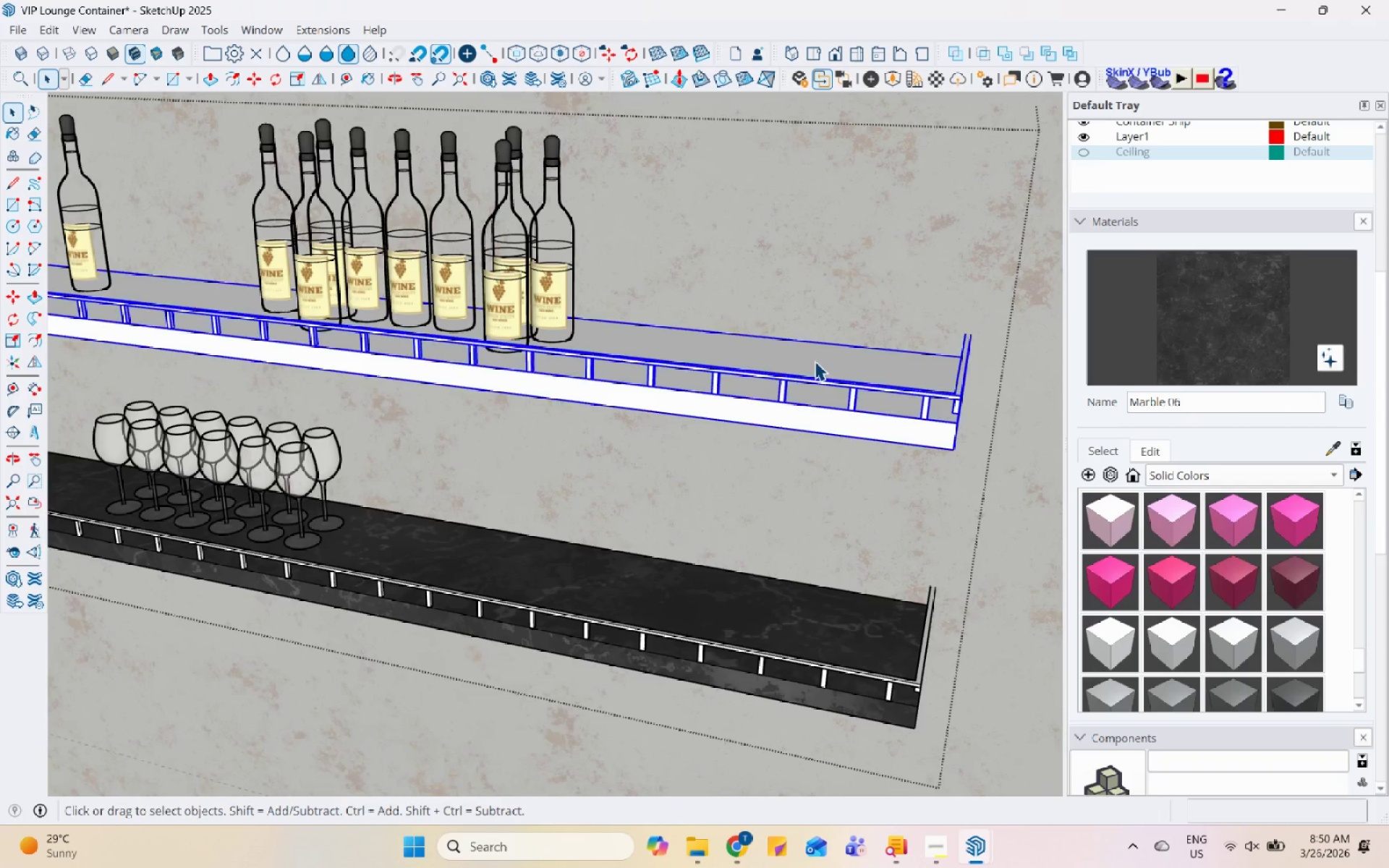 
triple_click([815, 361])
 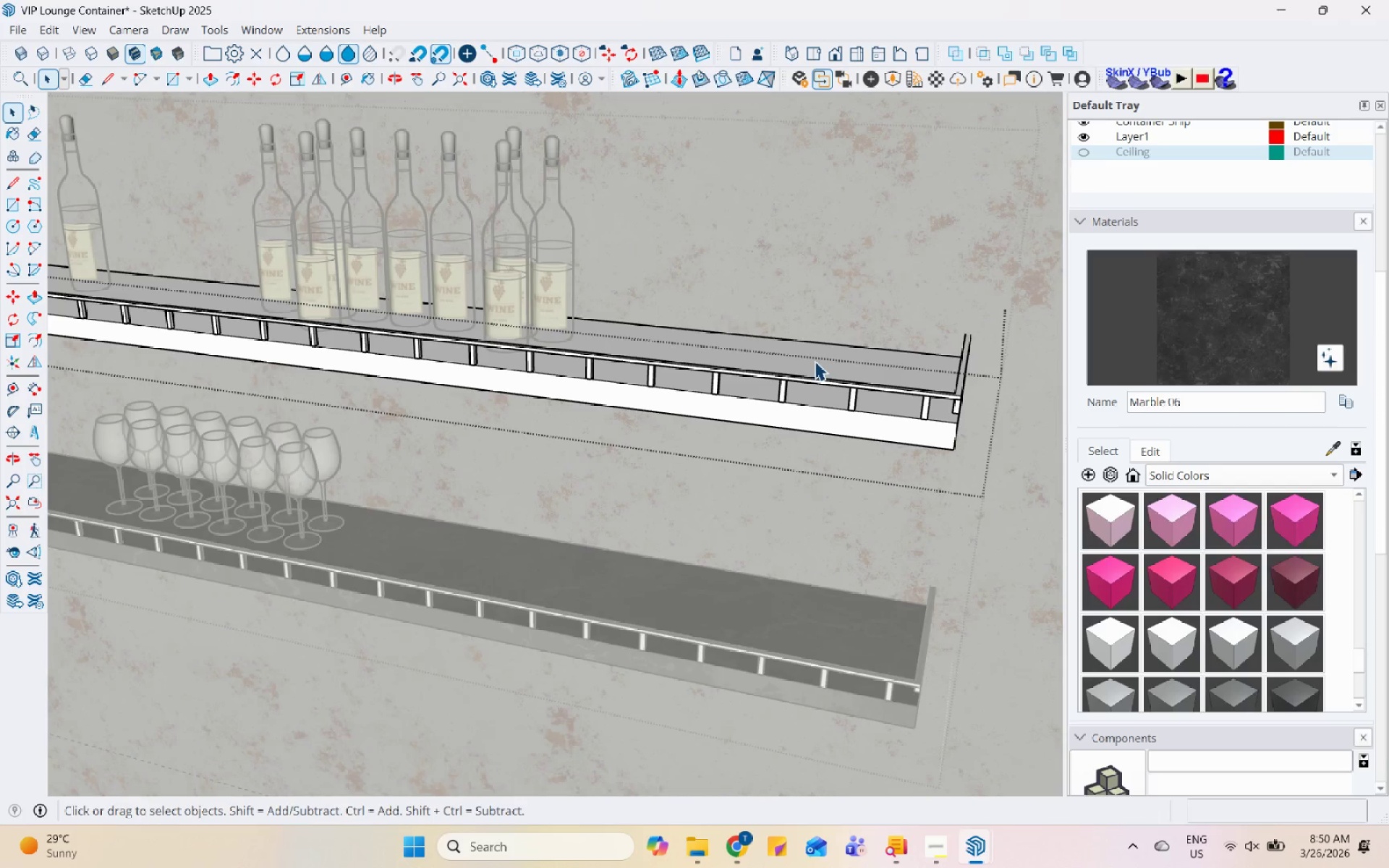 
triple_click([815, 361])
 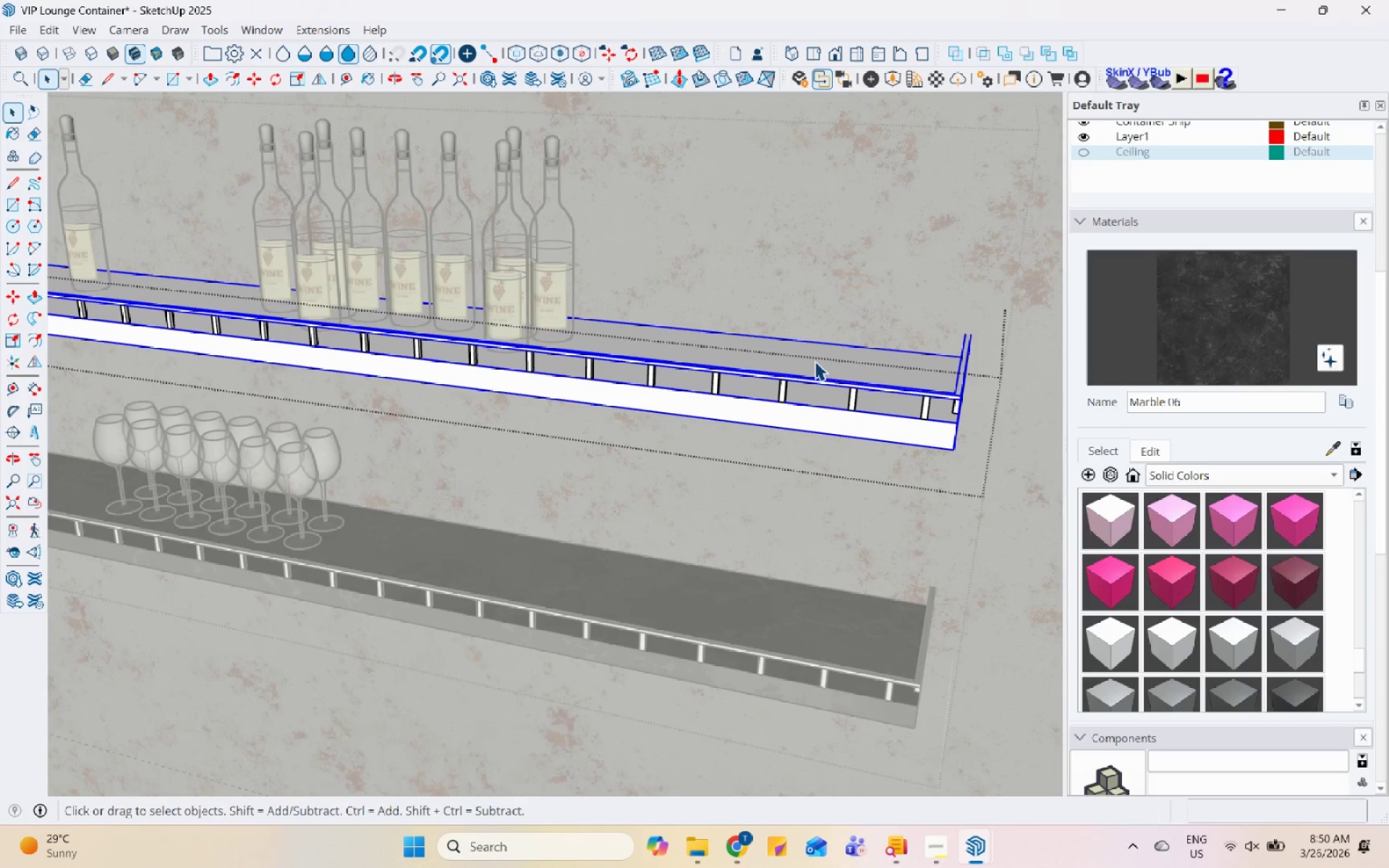 
triple_click([815, 361])
 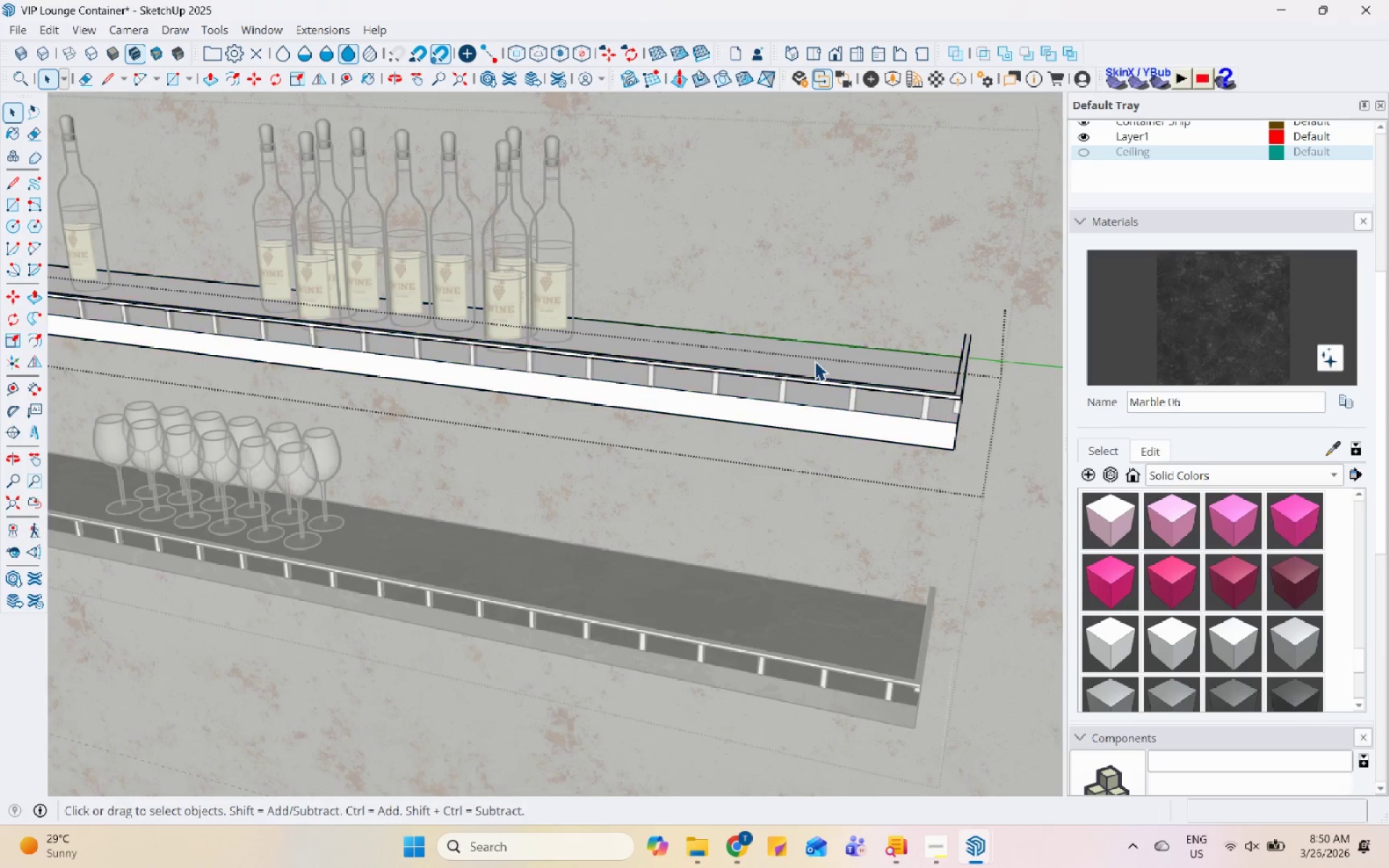 
triple_click([815, 361])
 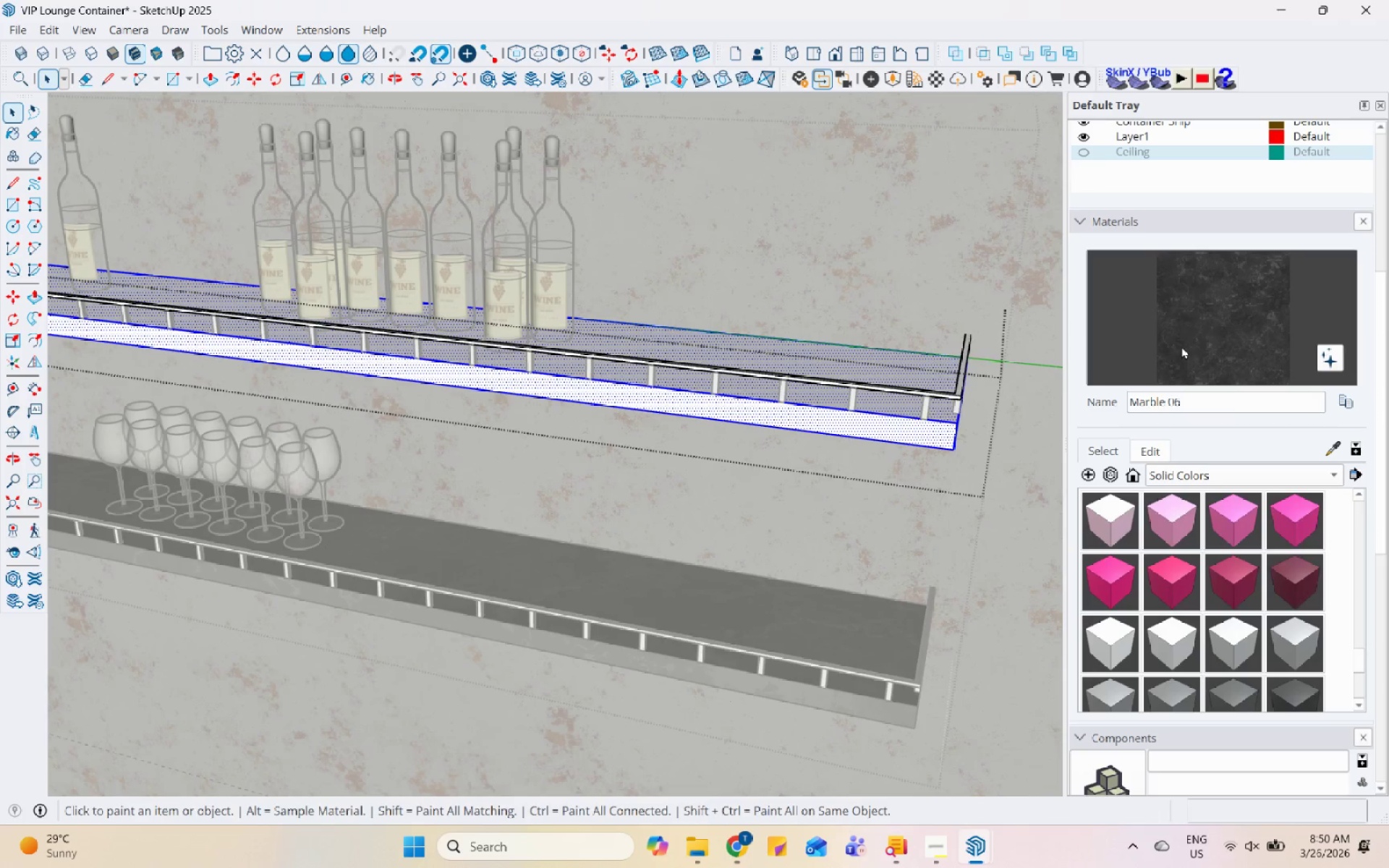 
double_click([790, 359])
 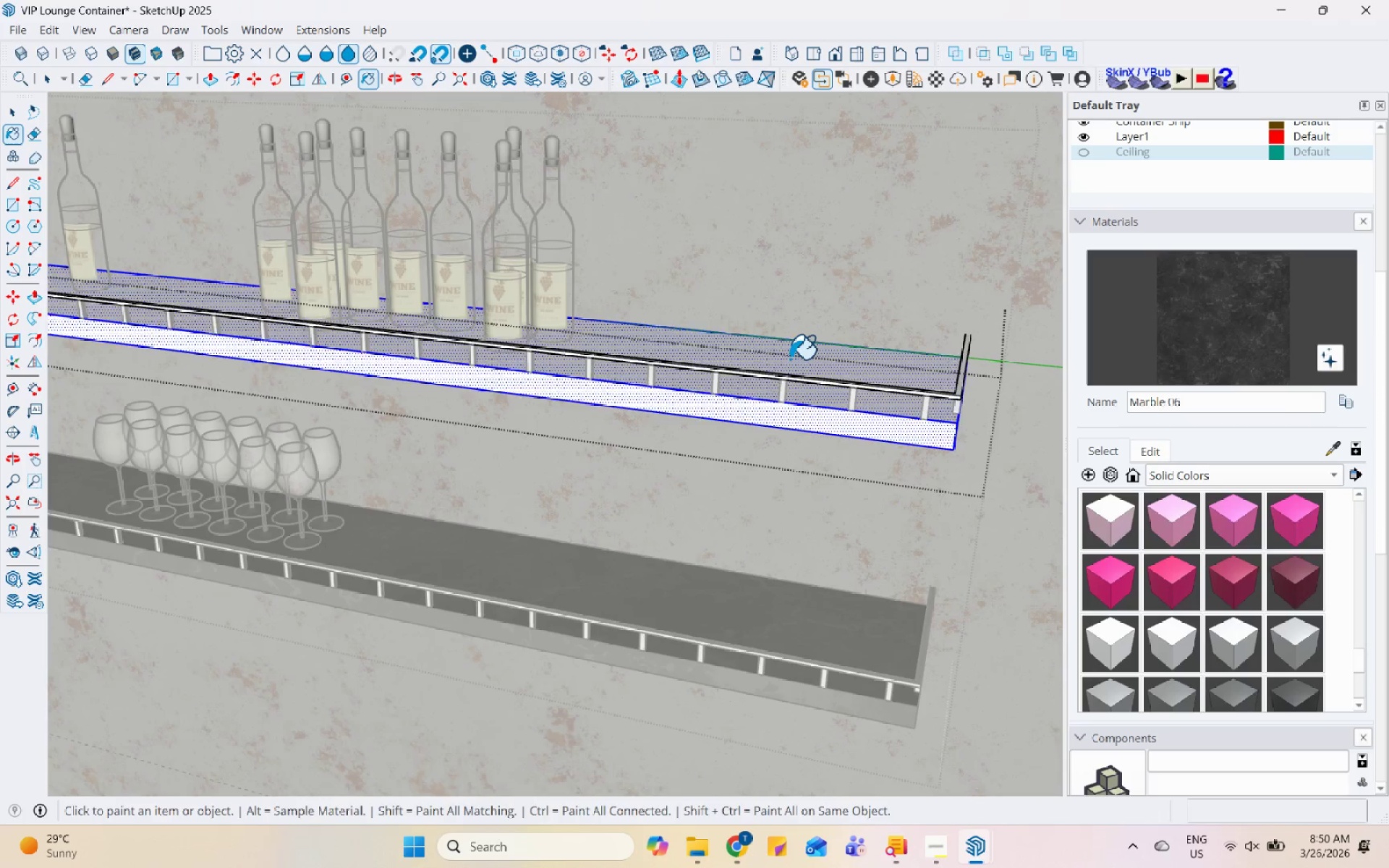 
key(Space)
 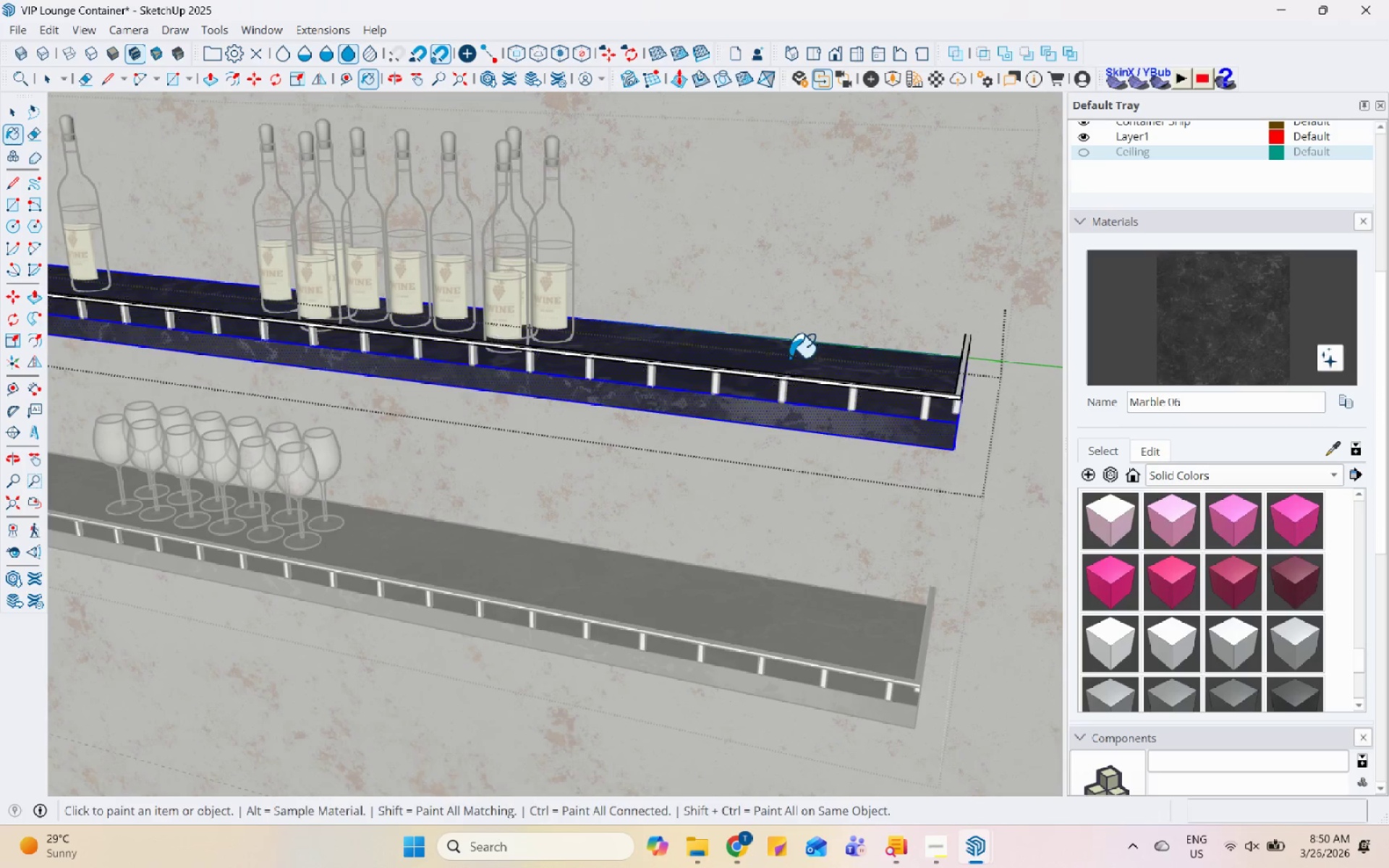 
key(Escape)
 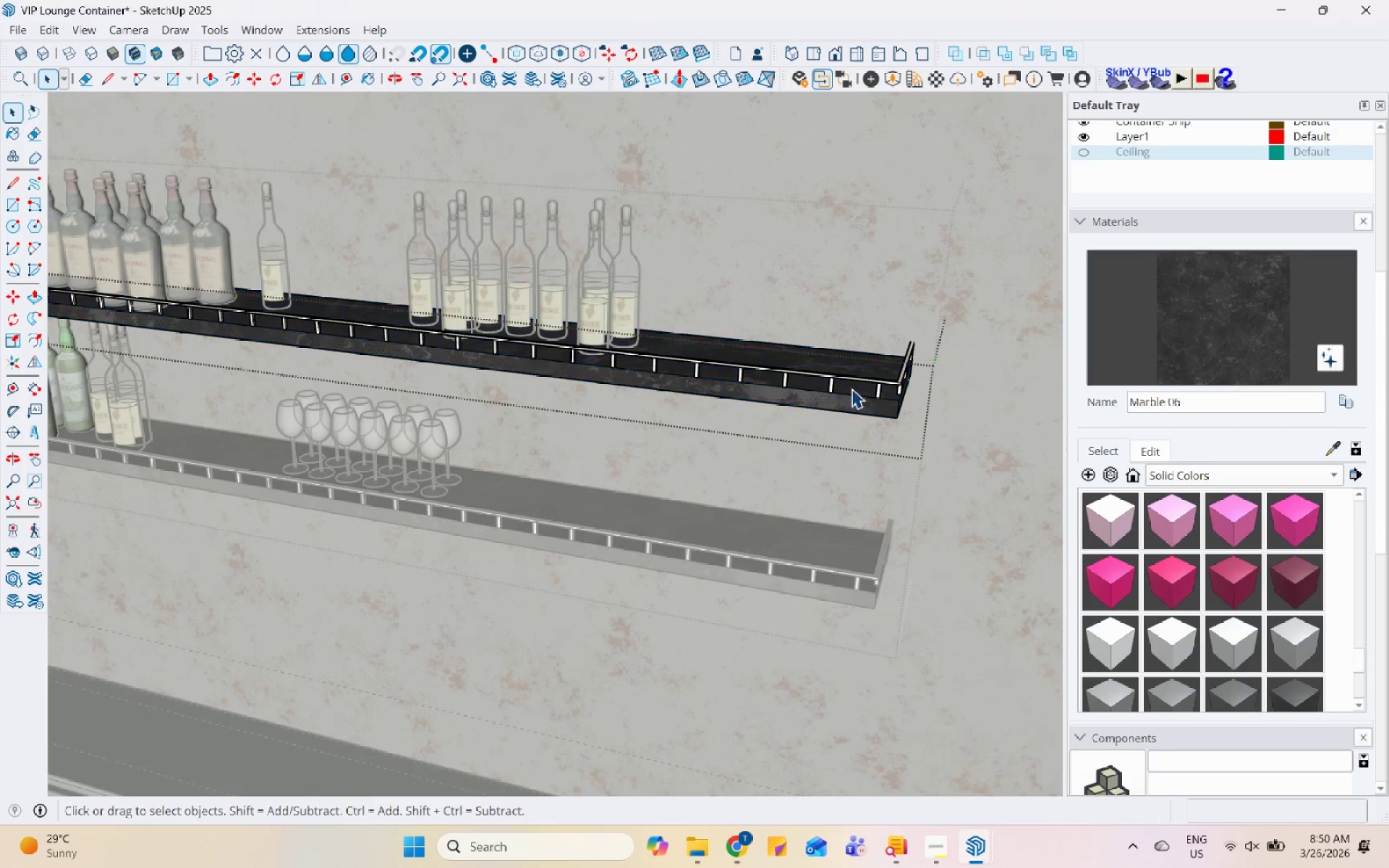 
key(Escape)
 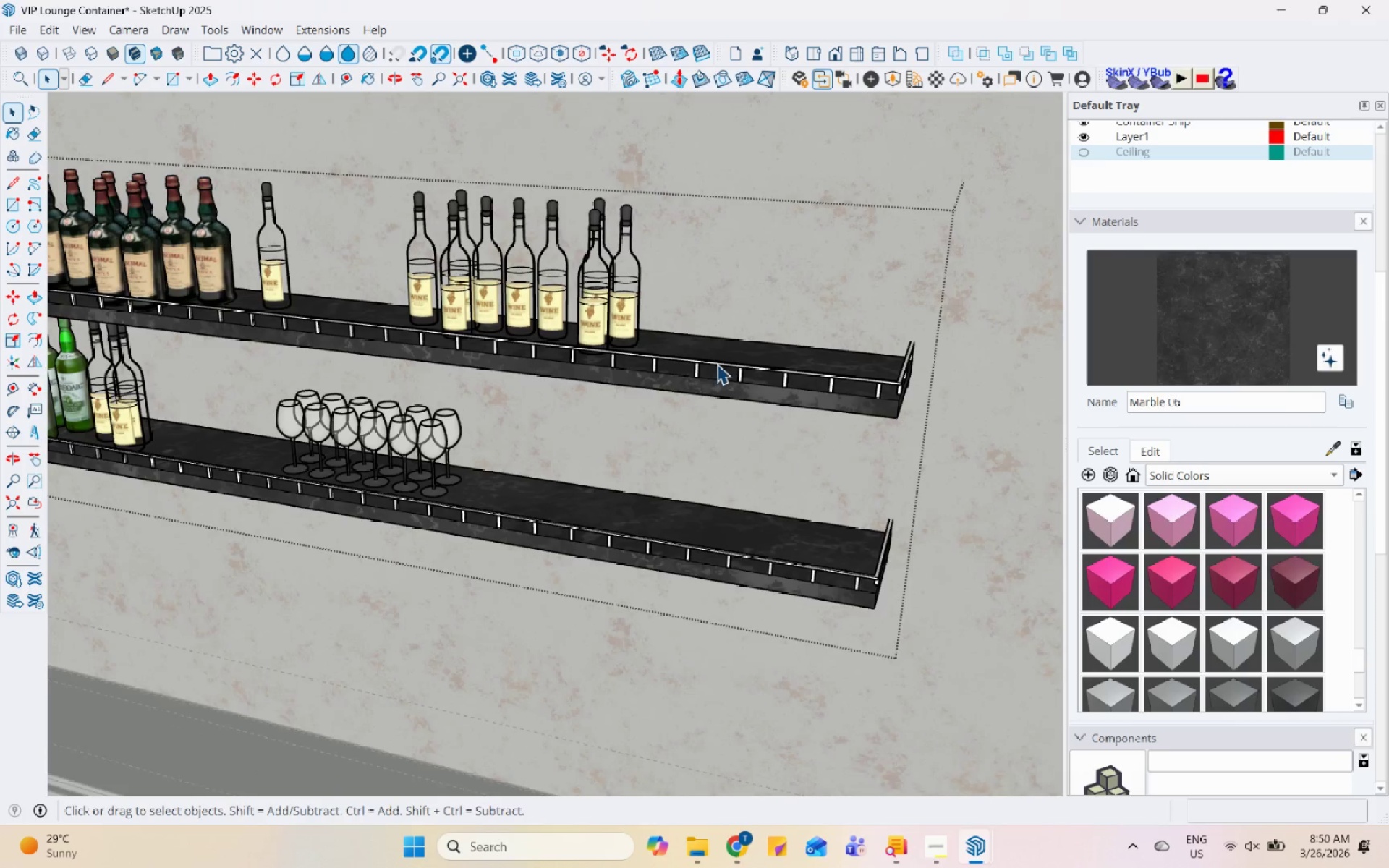 
key(Escape)